 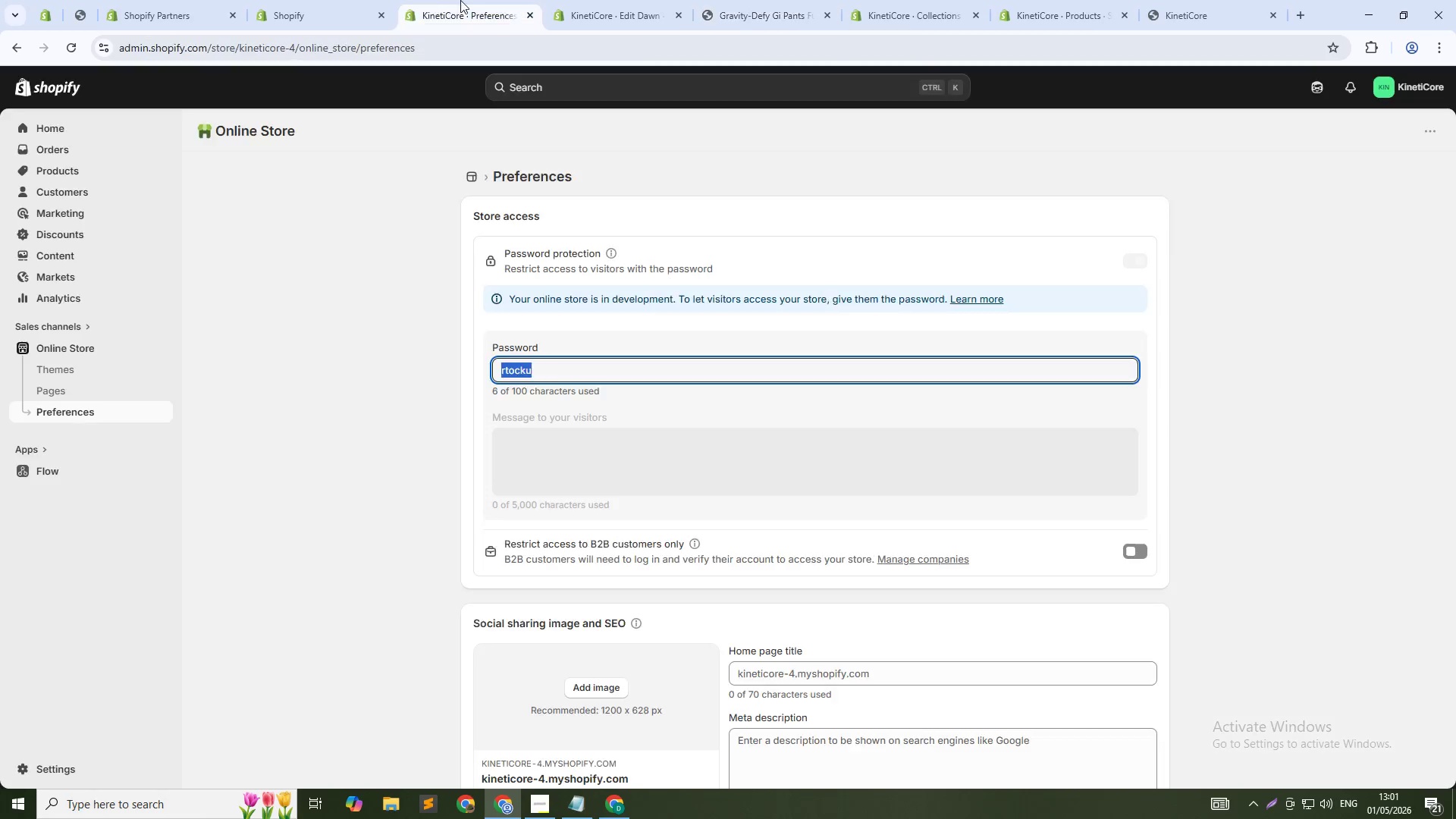 
left_click([563, 14])
 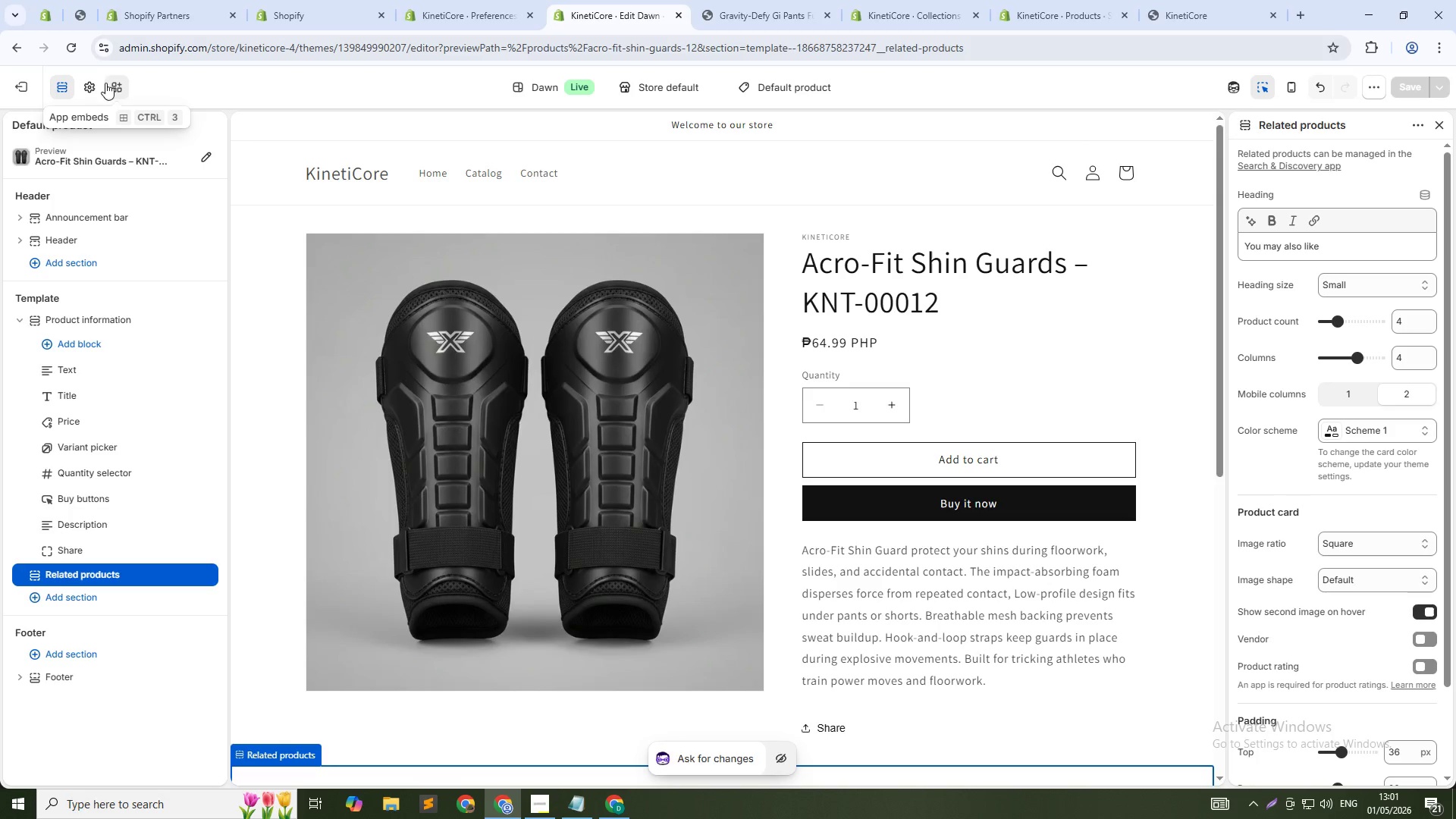 
left_click([94, 79])
 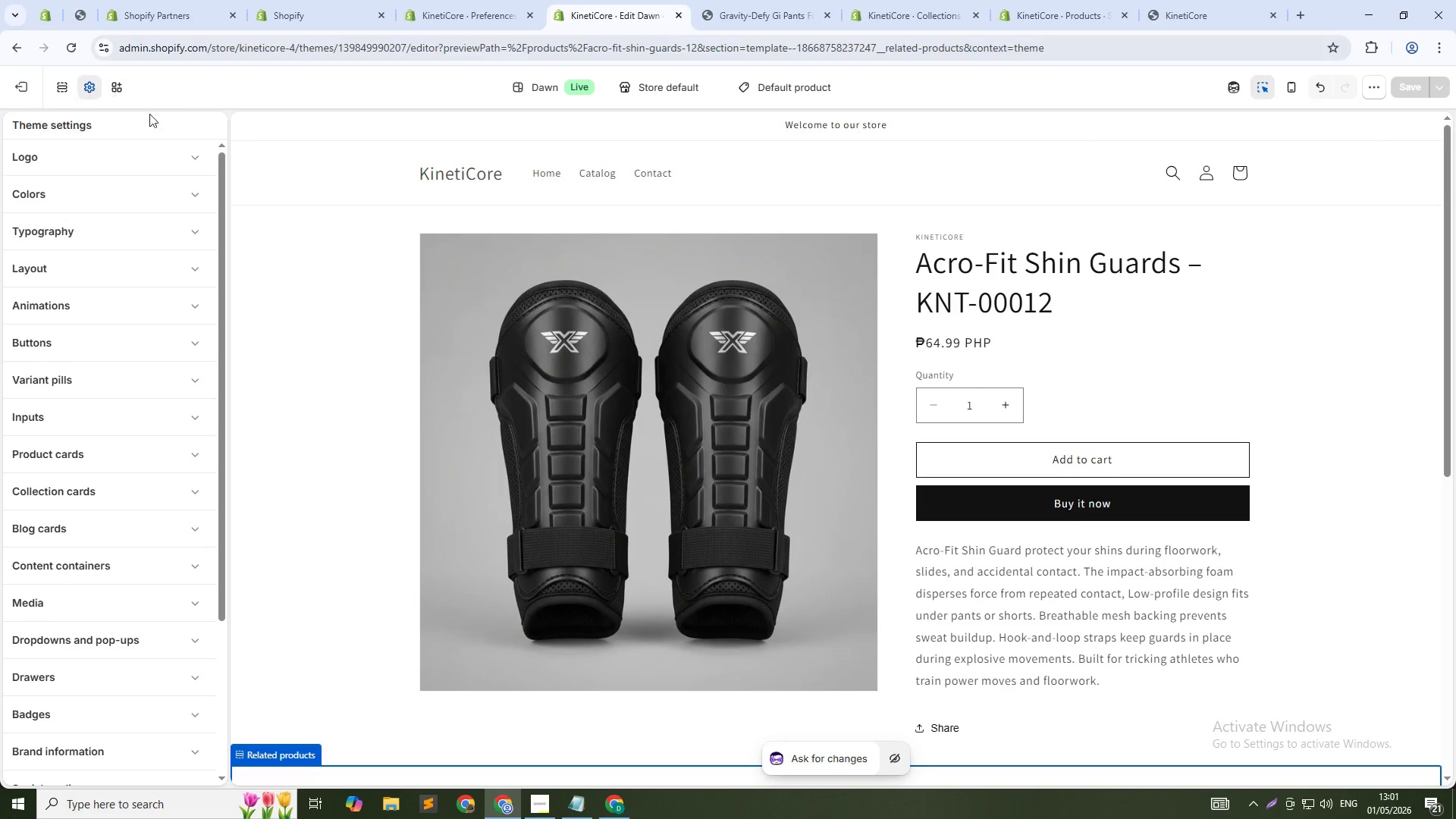 
scroll: coordinate [80, 492], scroll_direction: down, amount: 4.0
 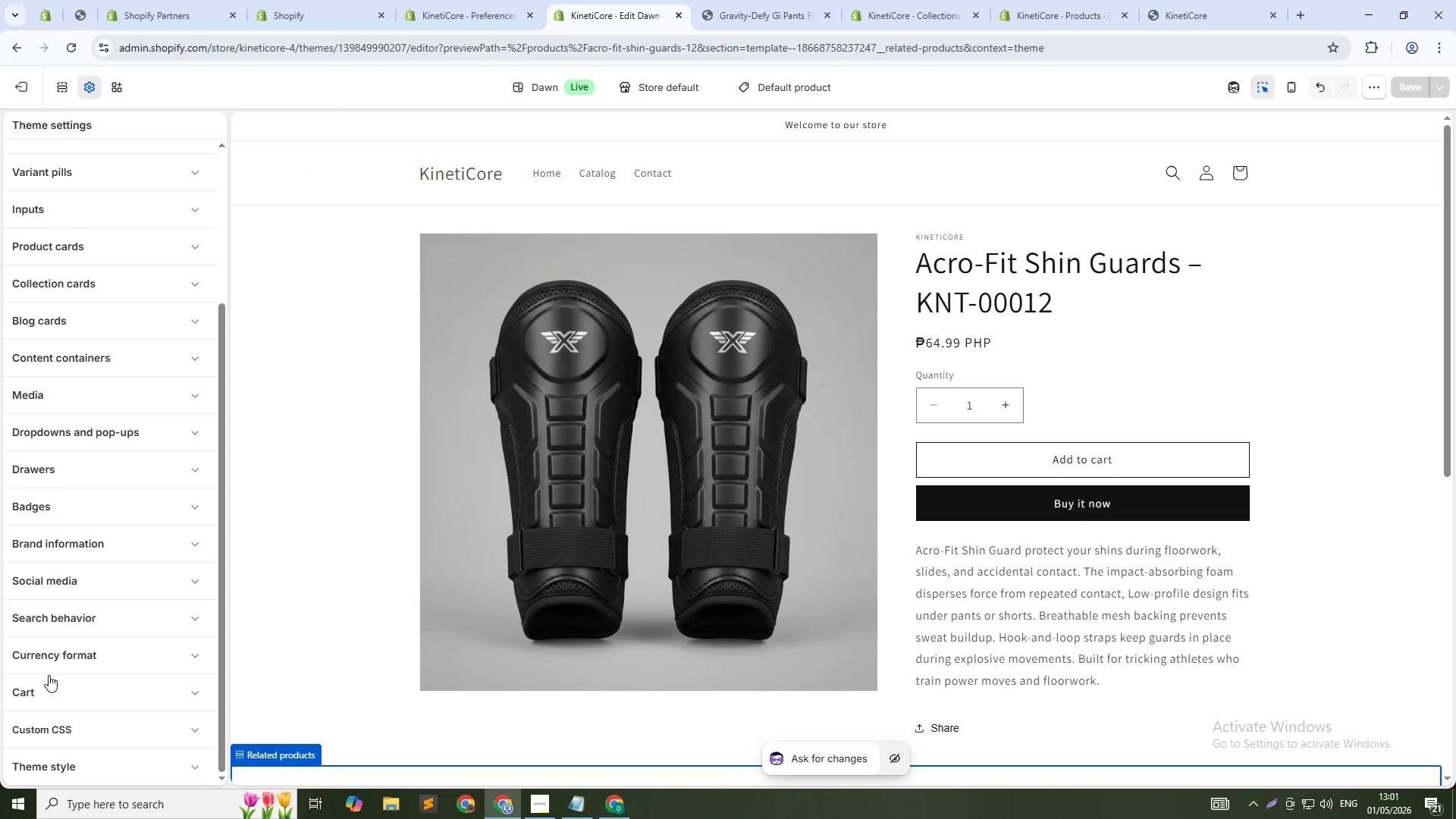 
left_click([62, 701])
 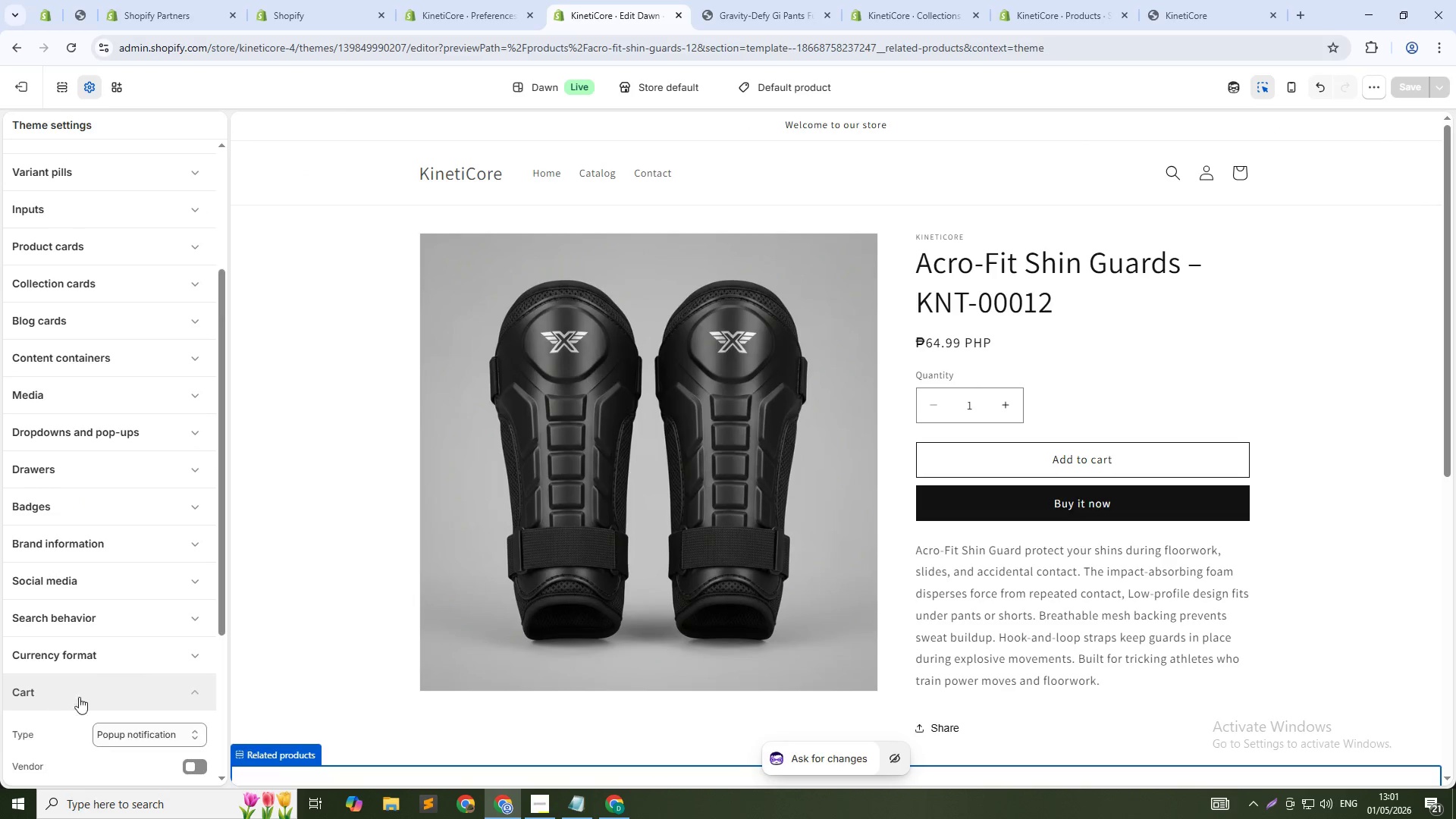 
scroll: coordinate [94, 695], scroll_direction: down, amount: 5.0
 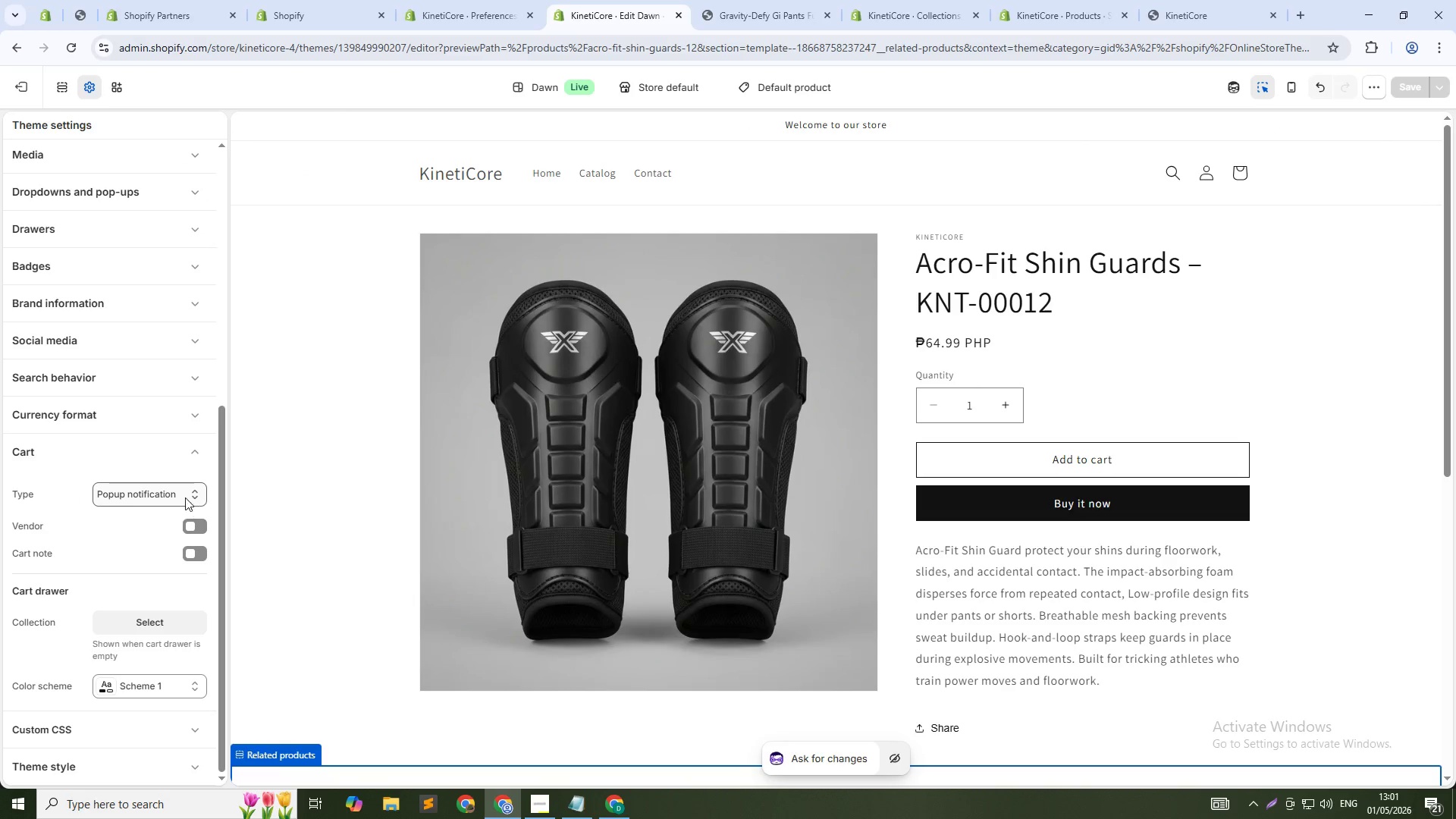 
left_click([185, 497])
 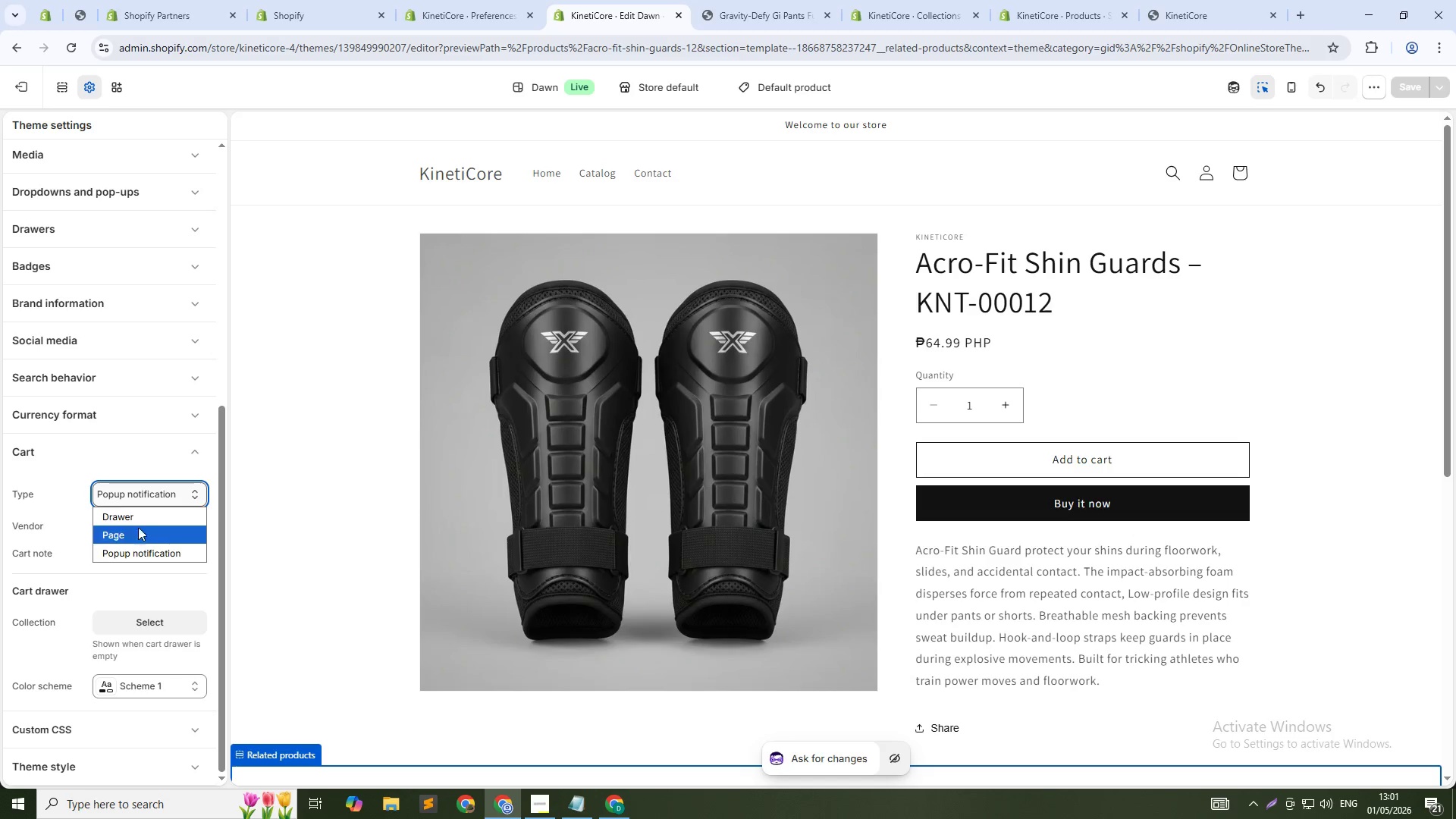 
left_click([139, 519])
 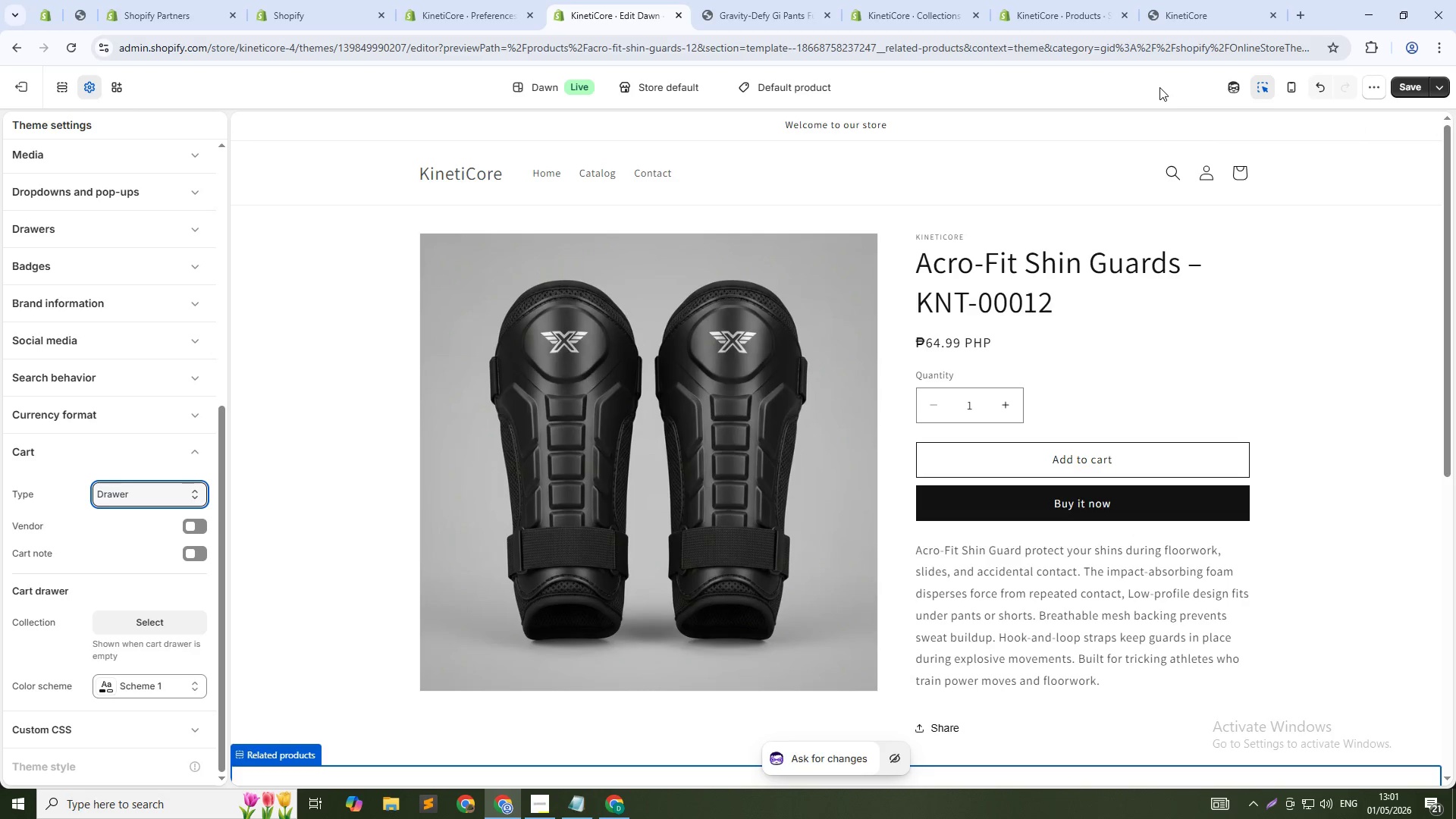 
wait(6.09)
 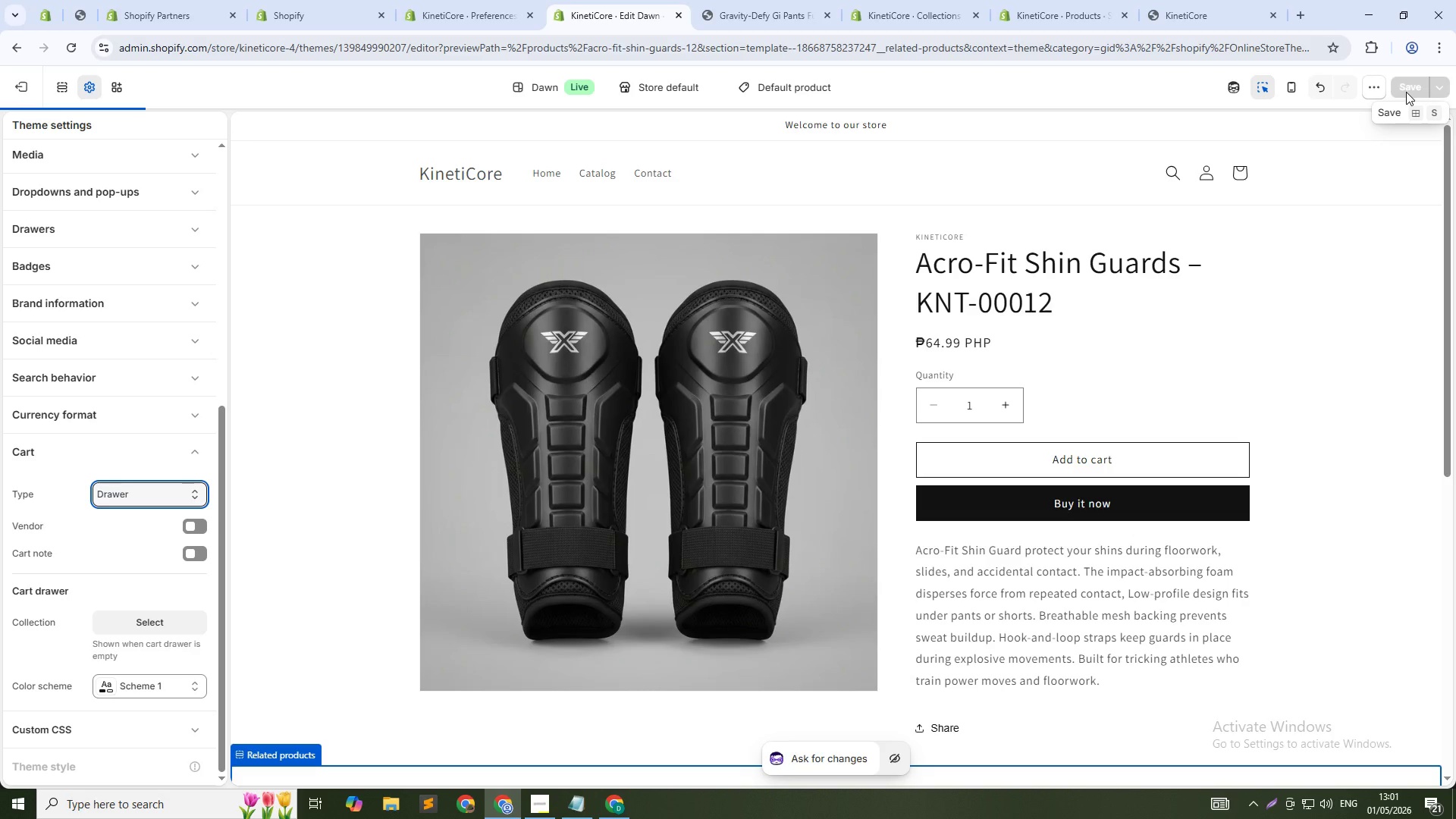 
left_click([1415, 93])
 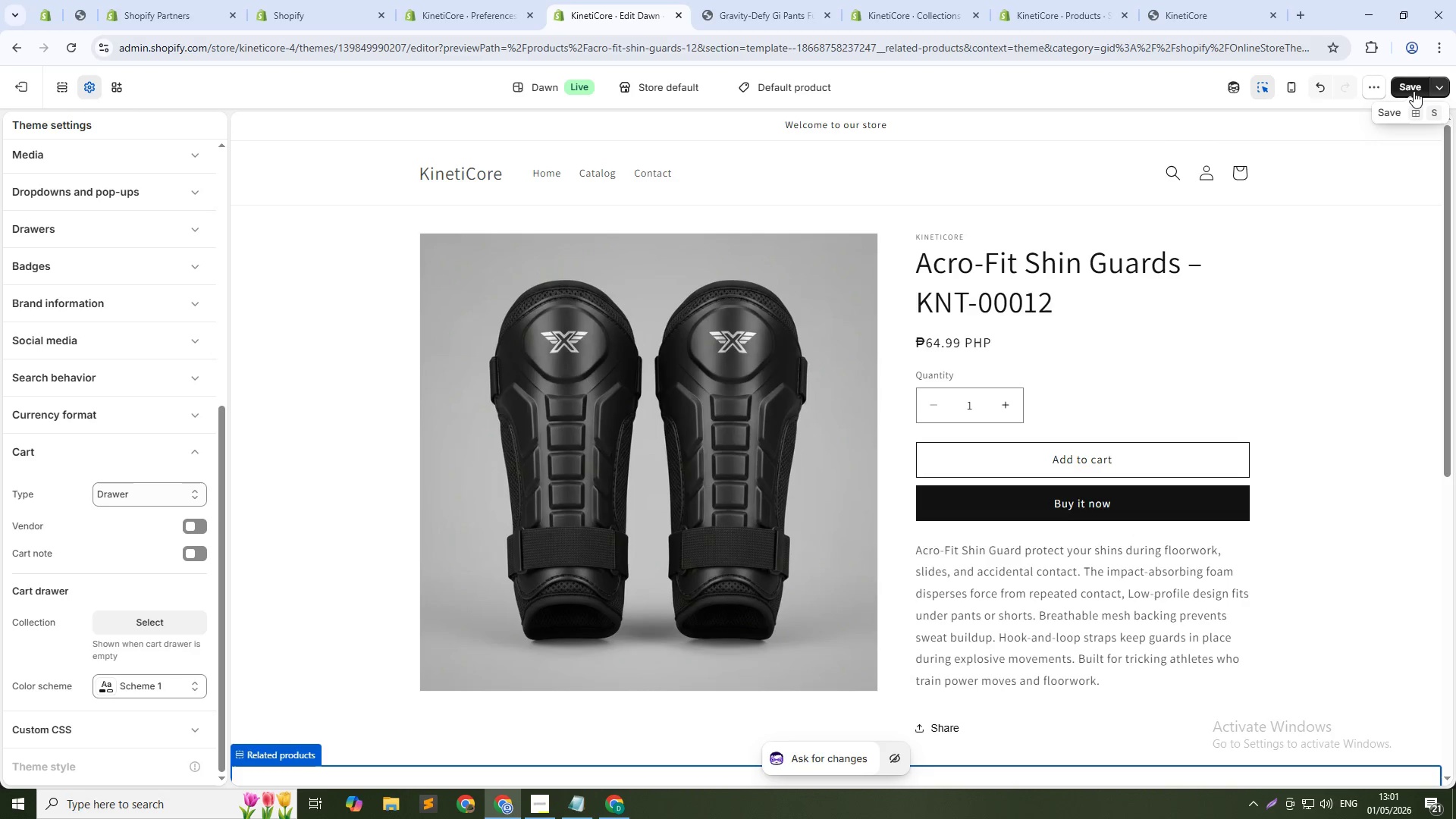 
left_click([1414, 91])
 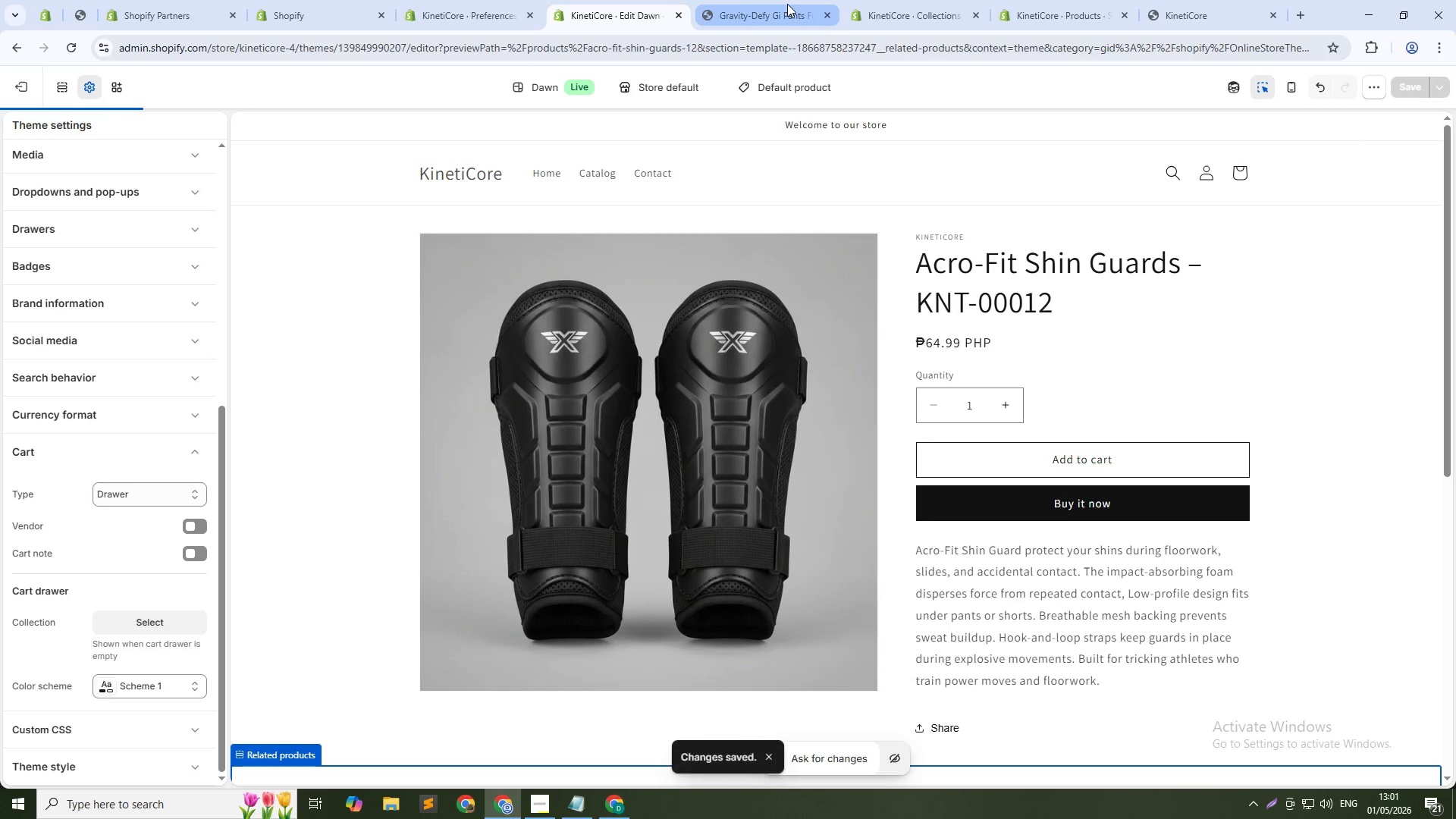 
left_click([787, 4])
 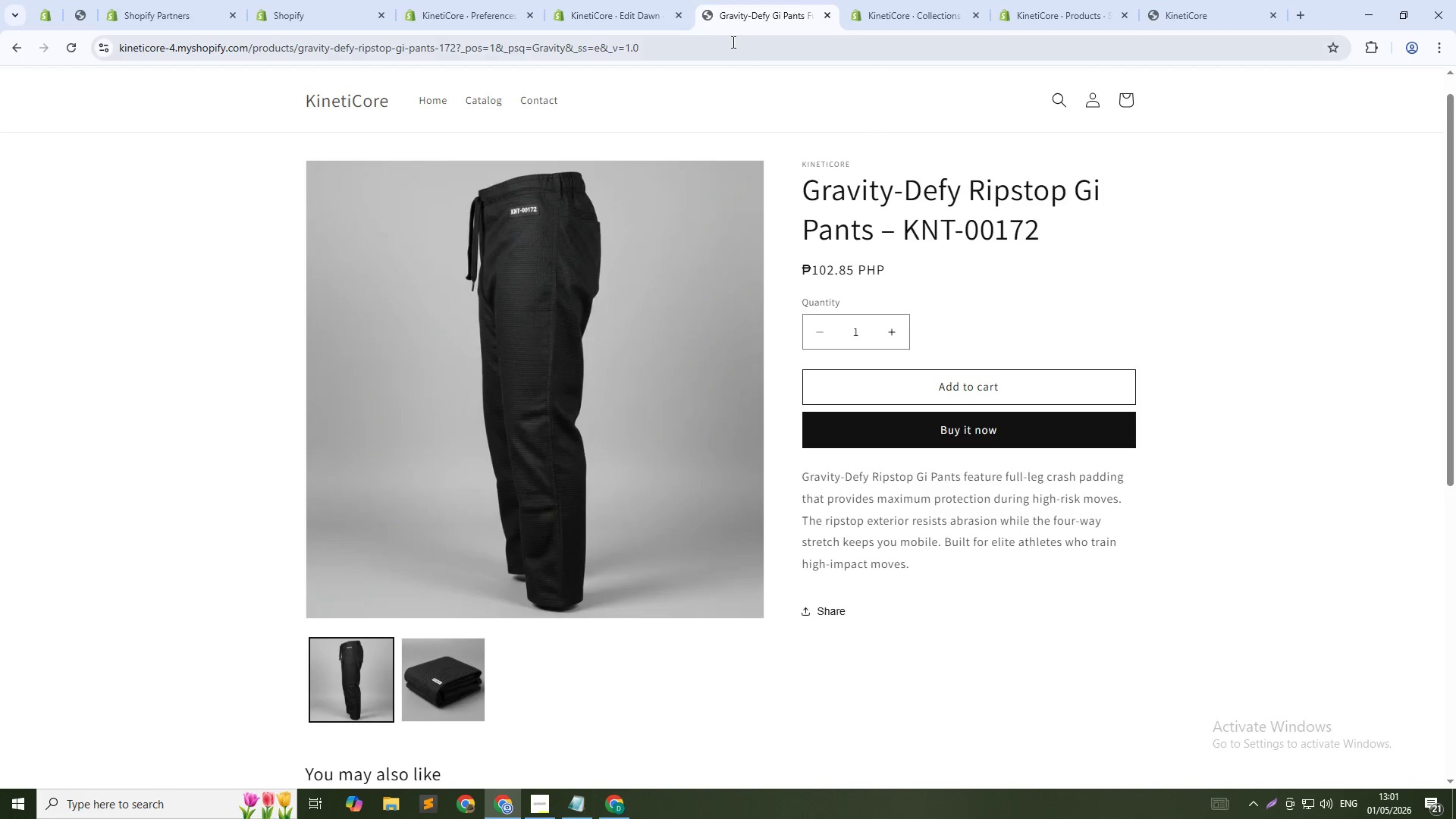 
left_click([732, 42])
 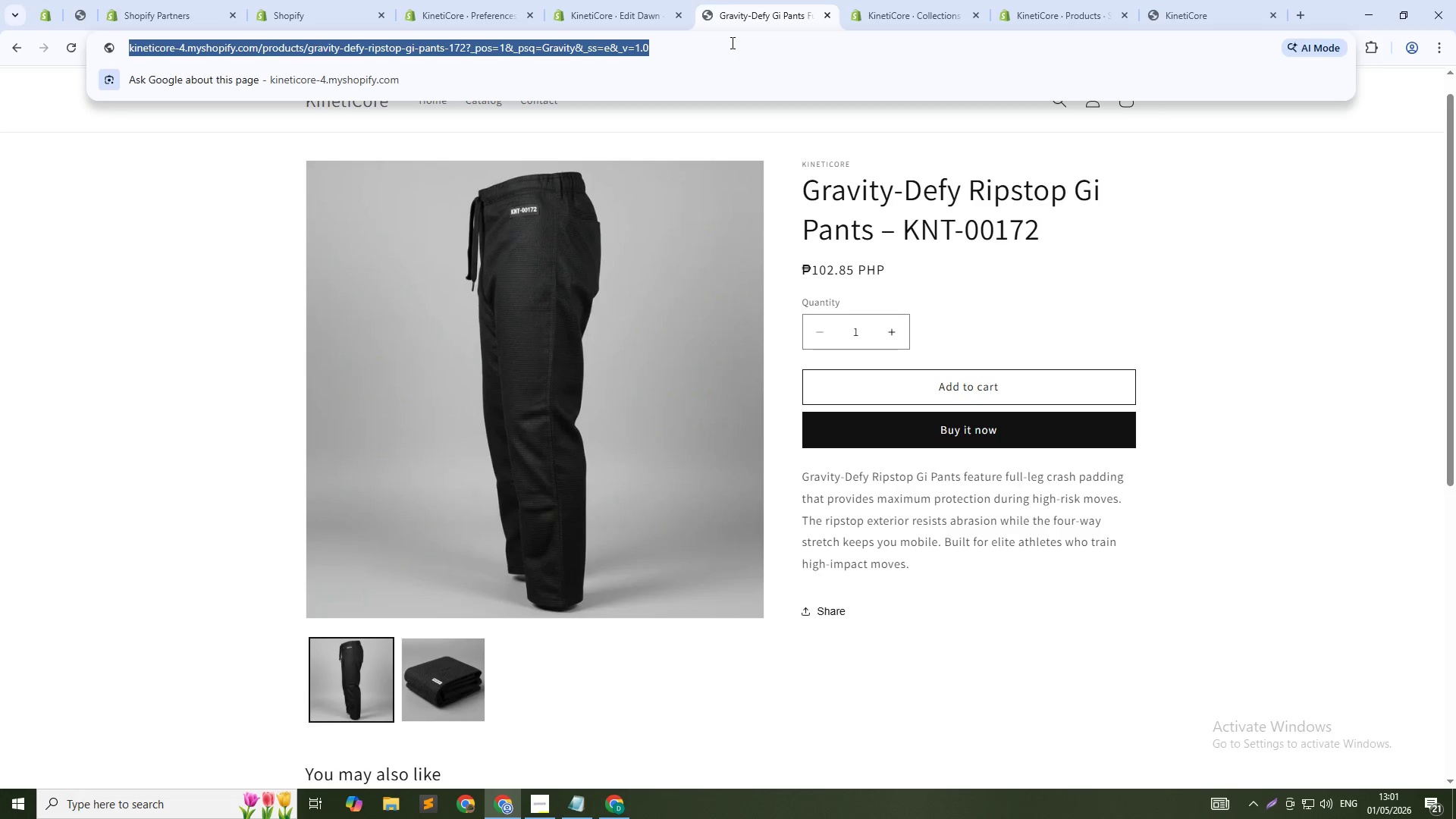 
key(NumpadEnter)
 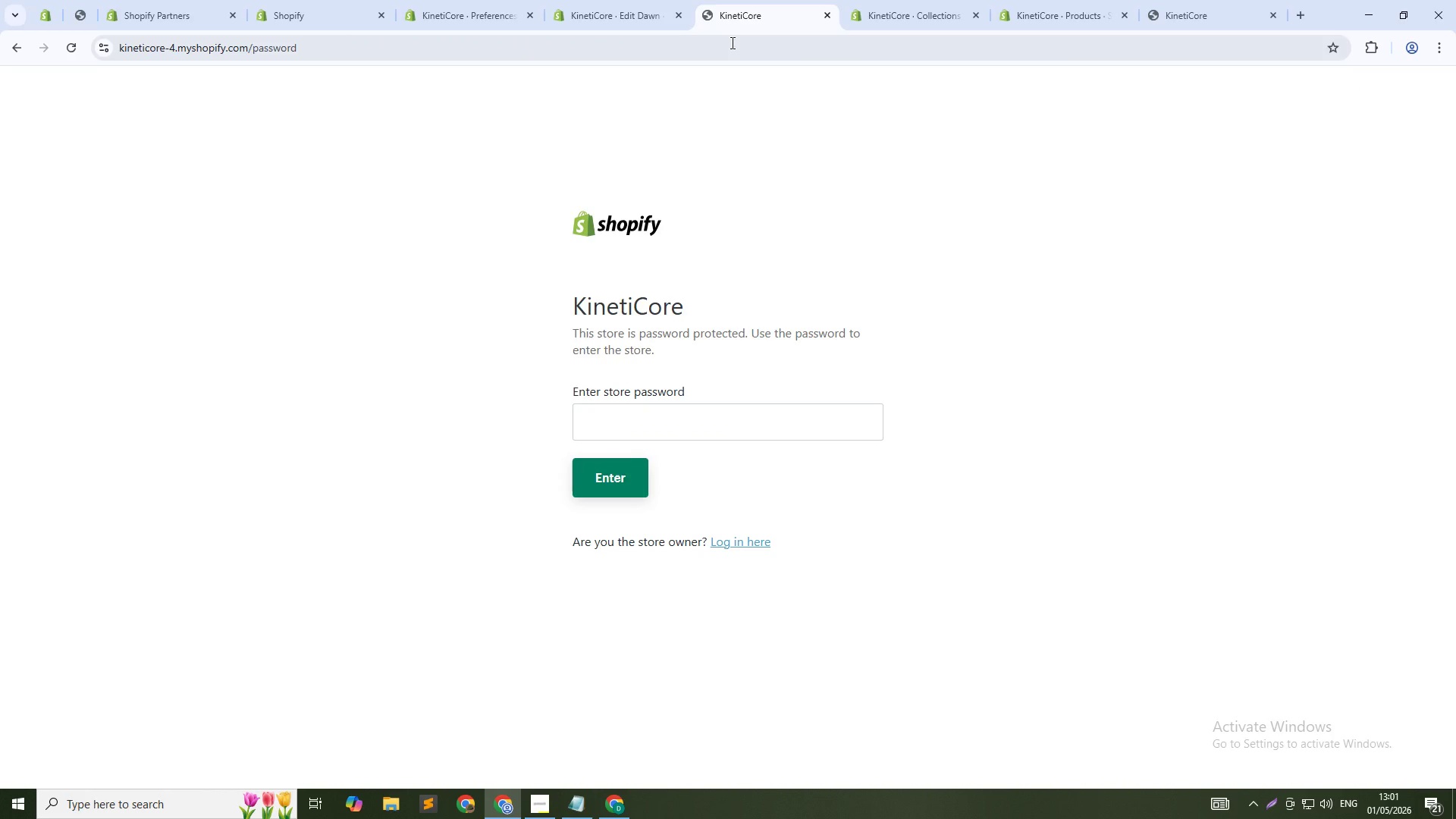 
wait(8.09)
 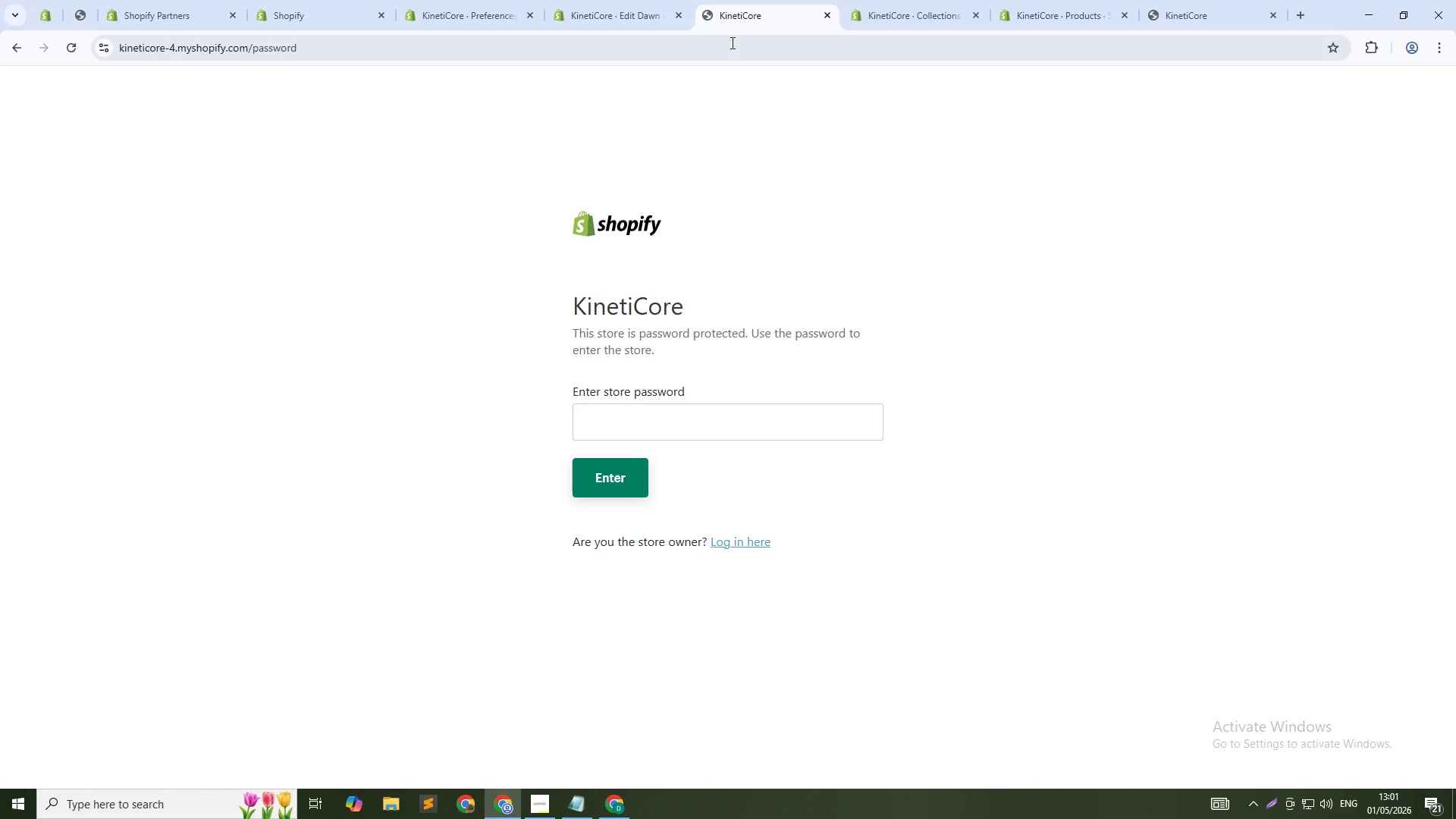 
left_click([678, 412])
 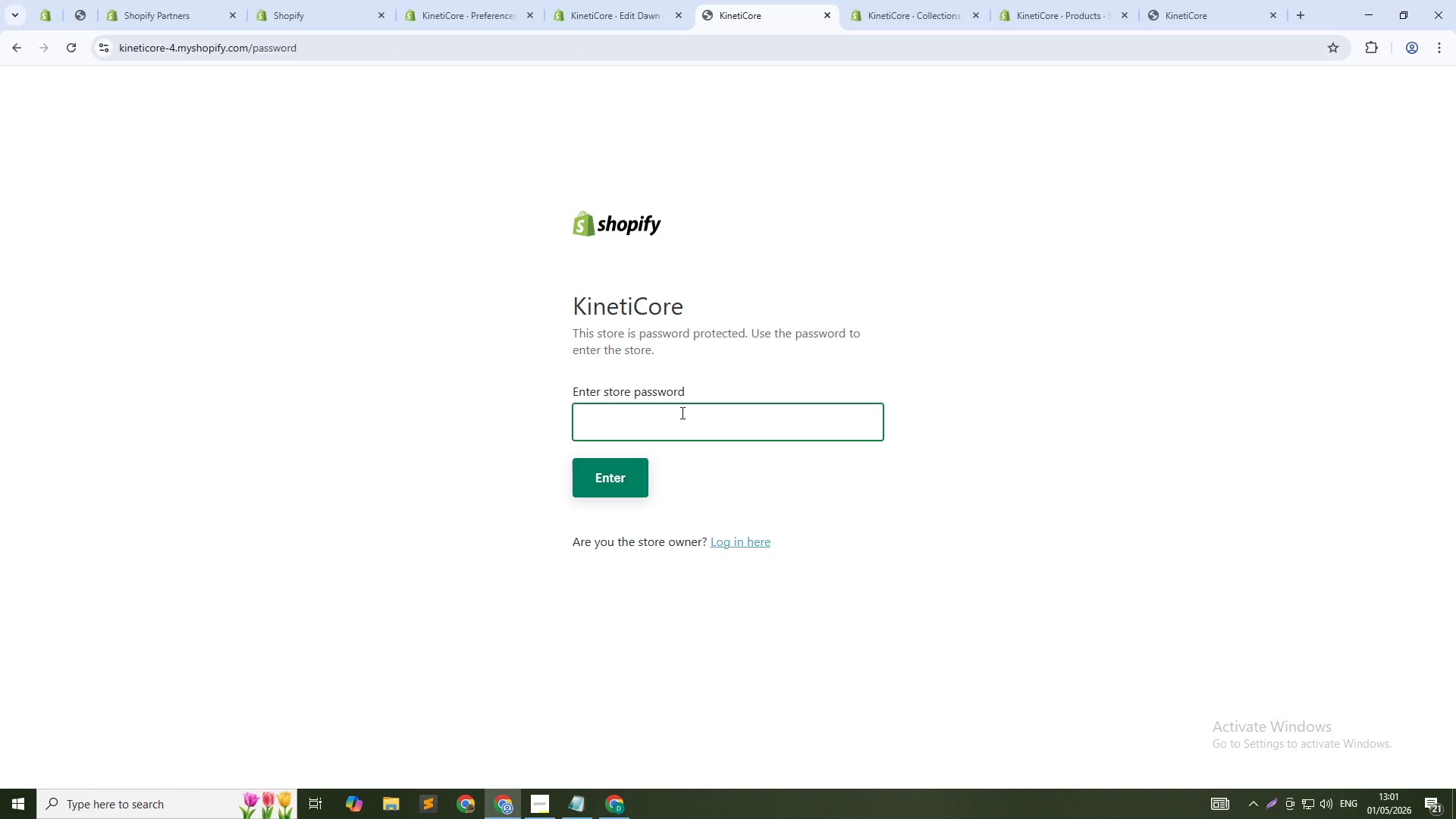 
key(Meta+V)
 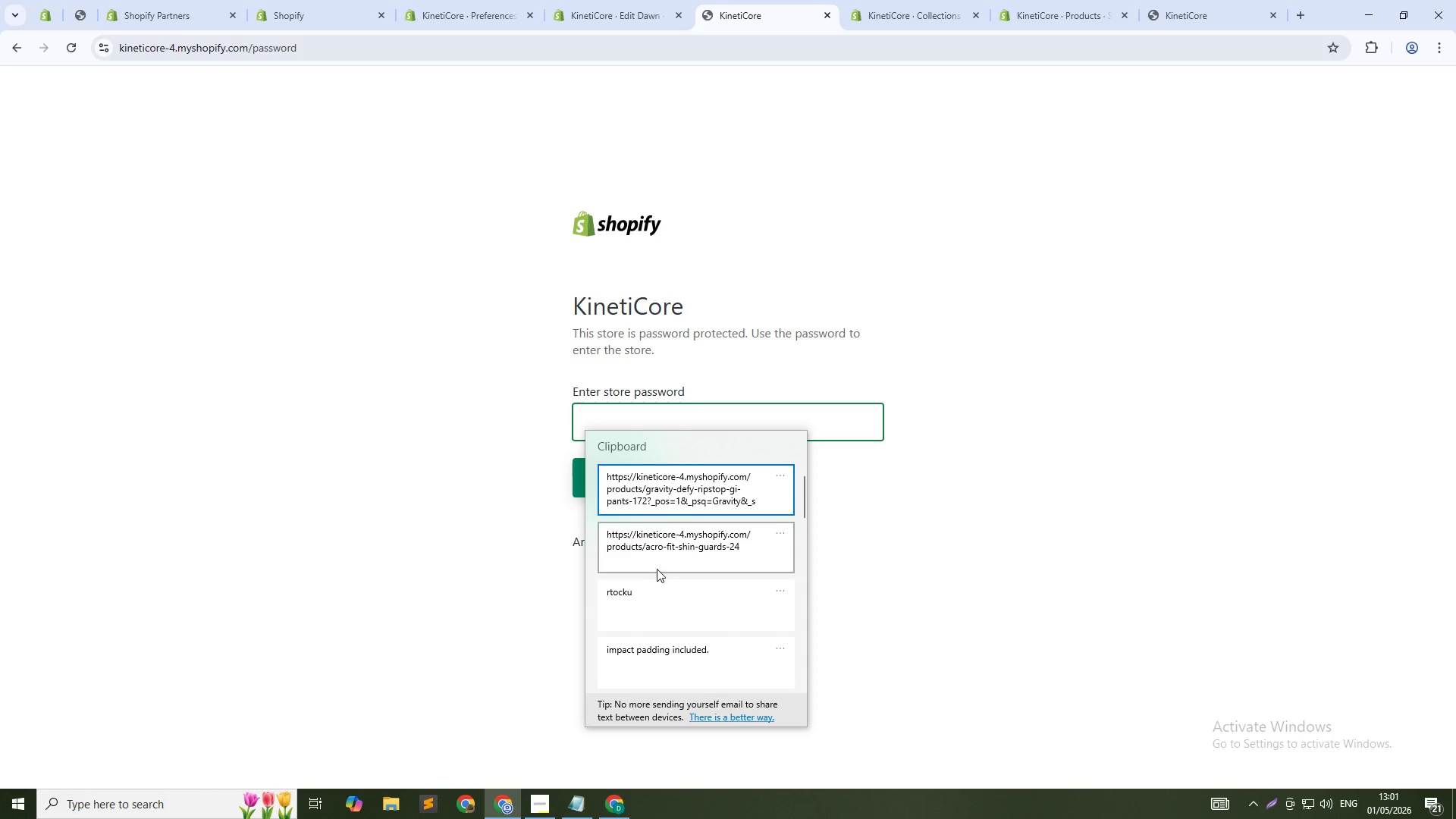 
left_click([670, 594])
 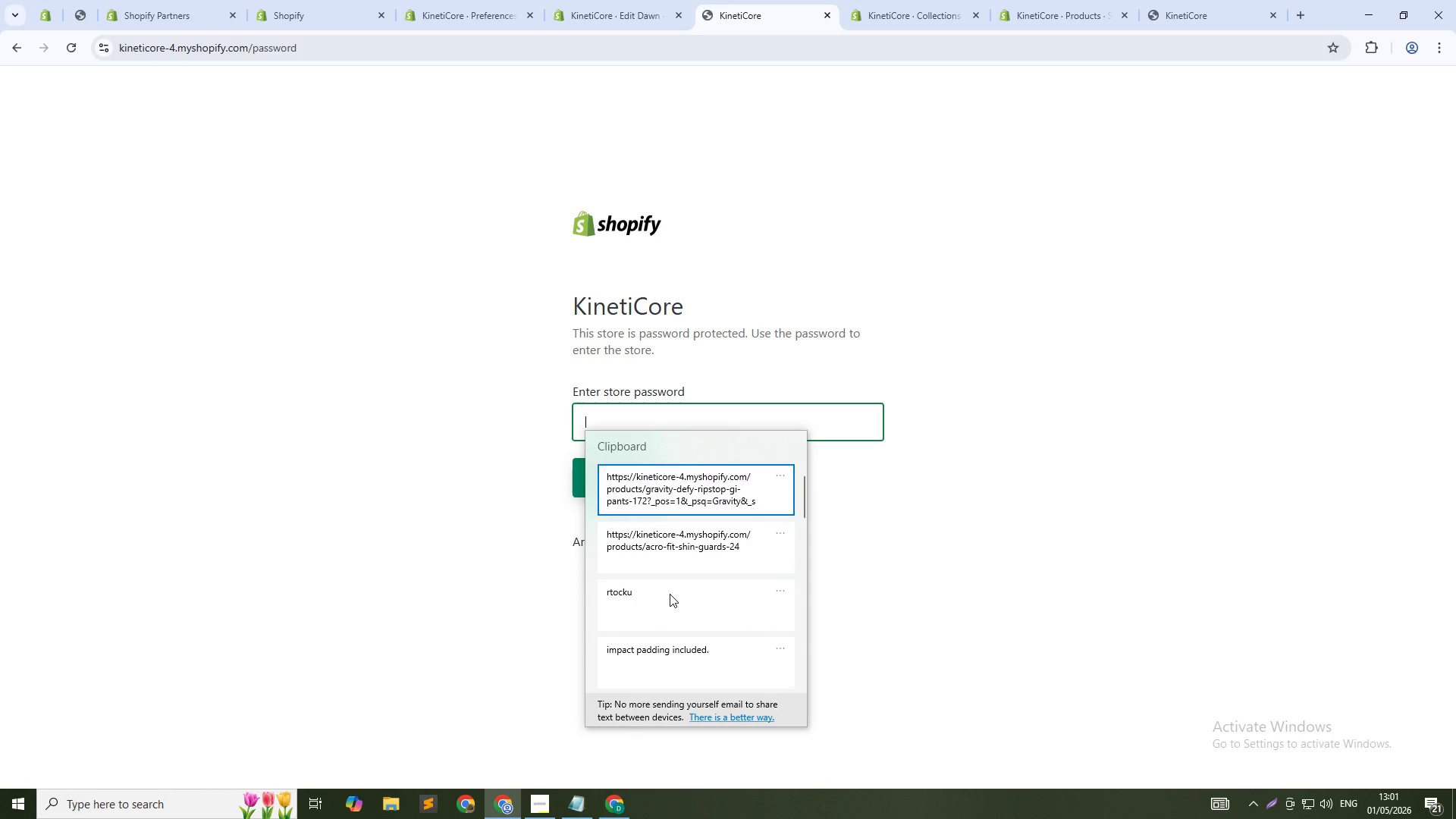 
key(Control+ControlLeft)
 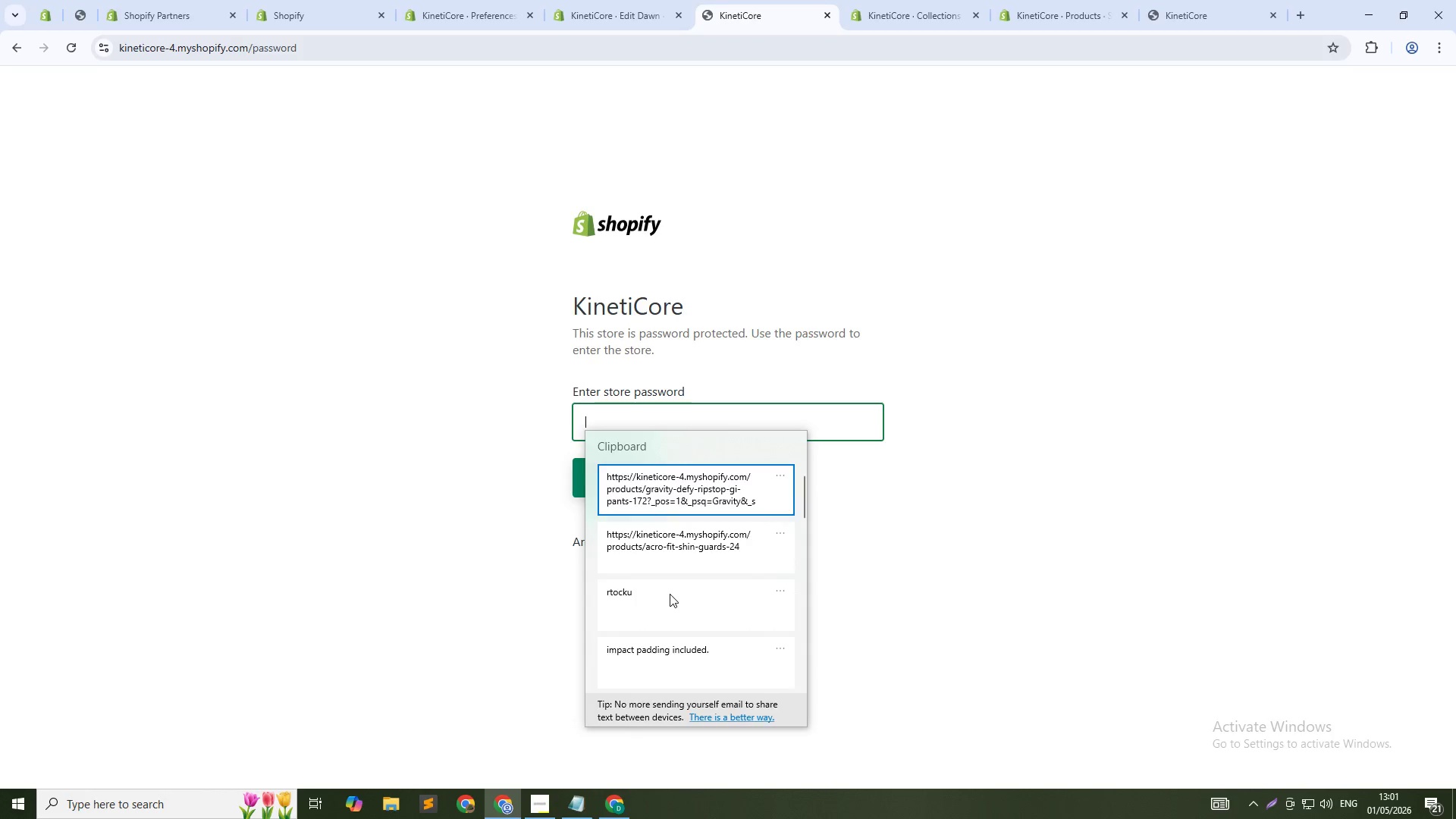 
hold_key(key=[redacted], duration=11.22)
 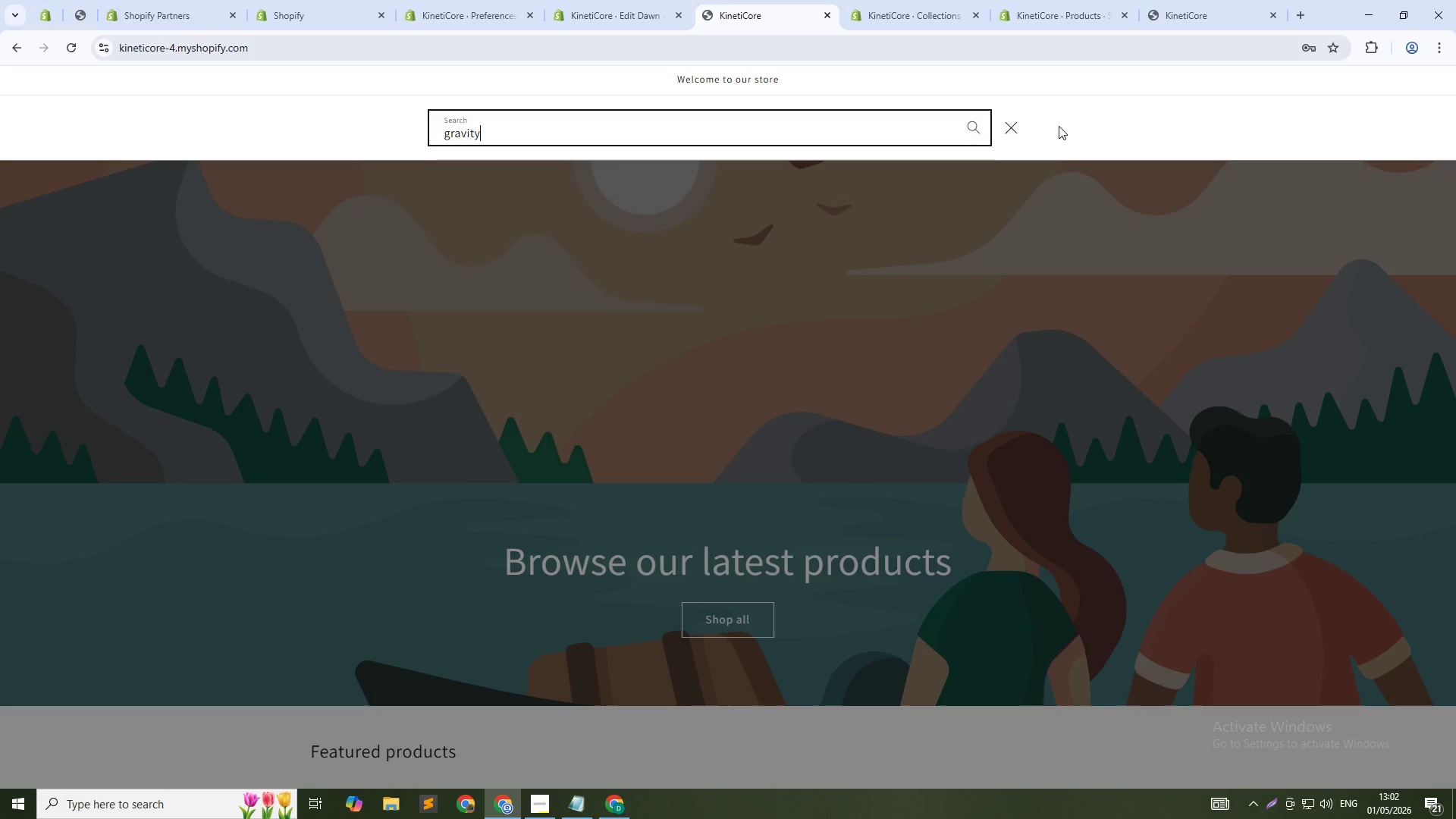 
key(NumpadEnter)
 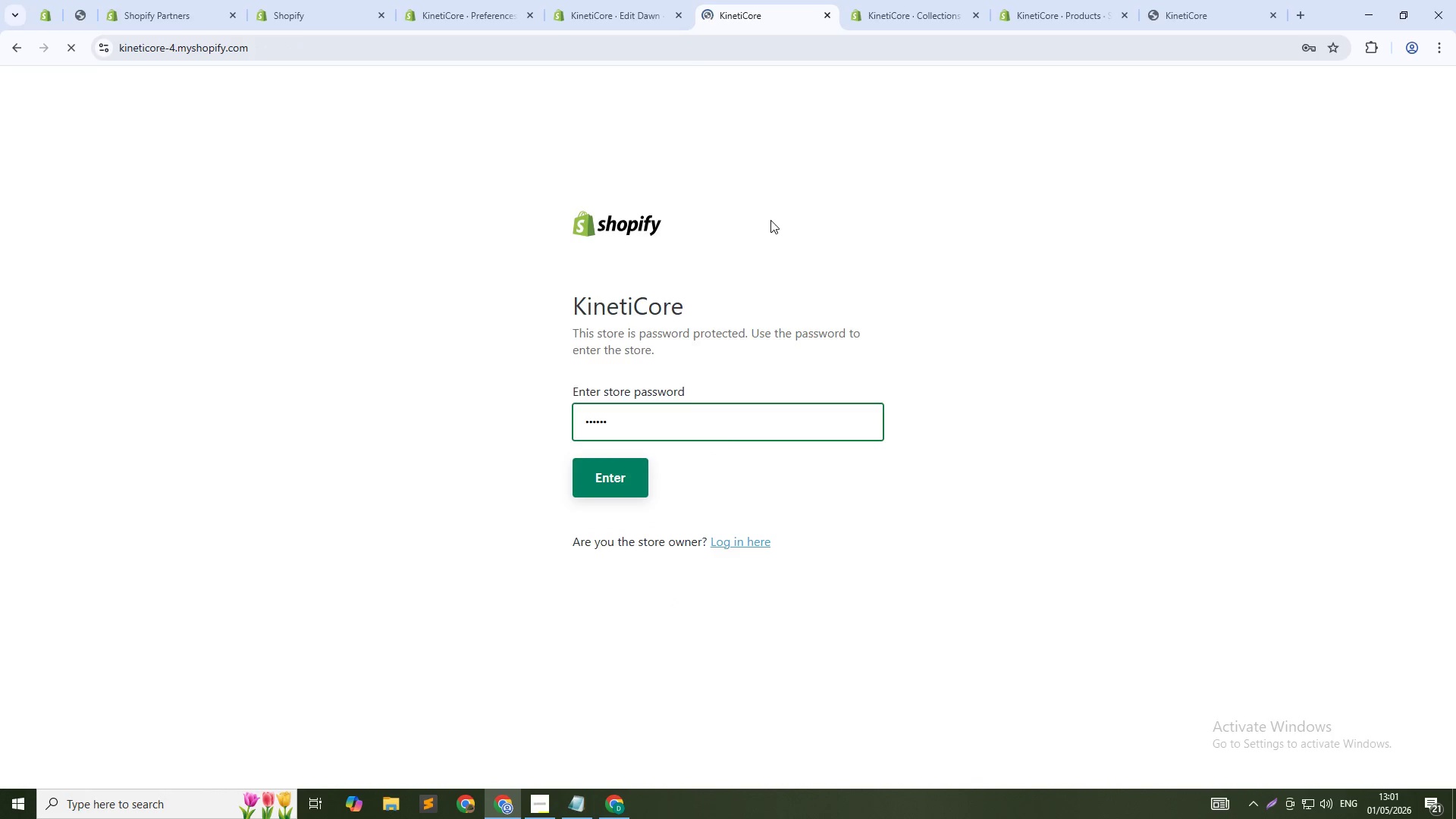 
left_click([892, 0])
 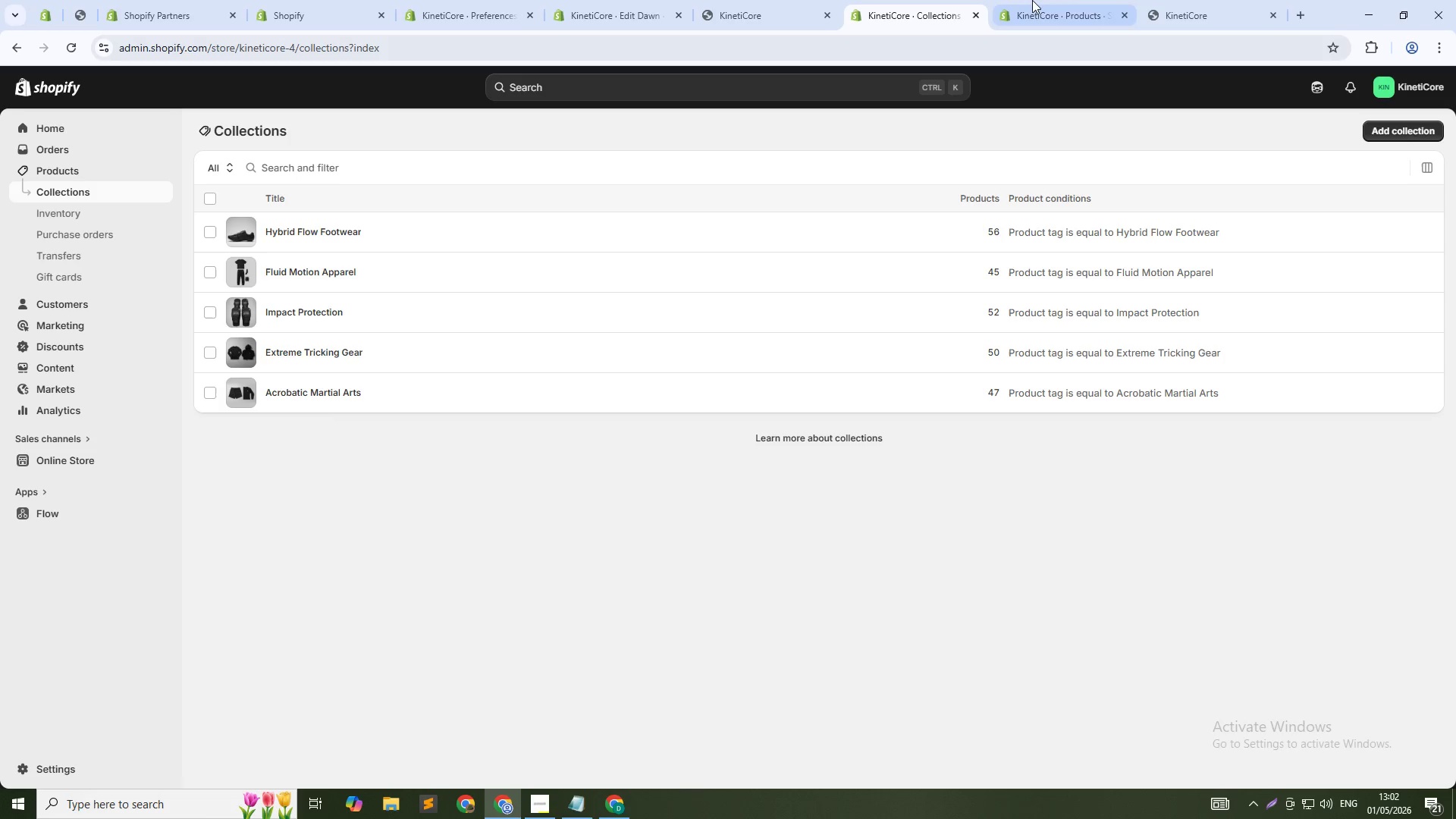 
left_click([1032, 0])
 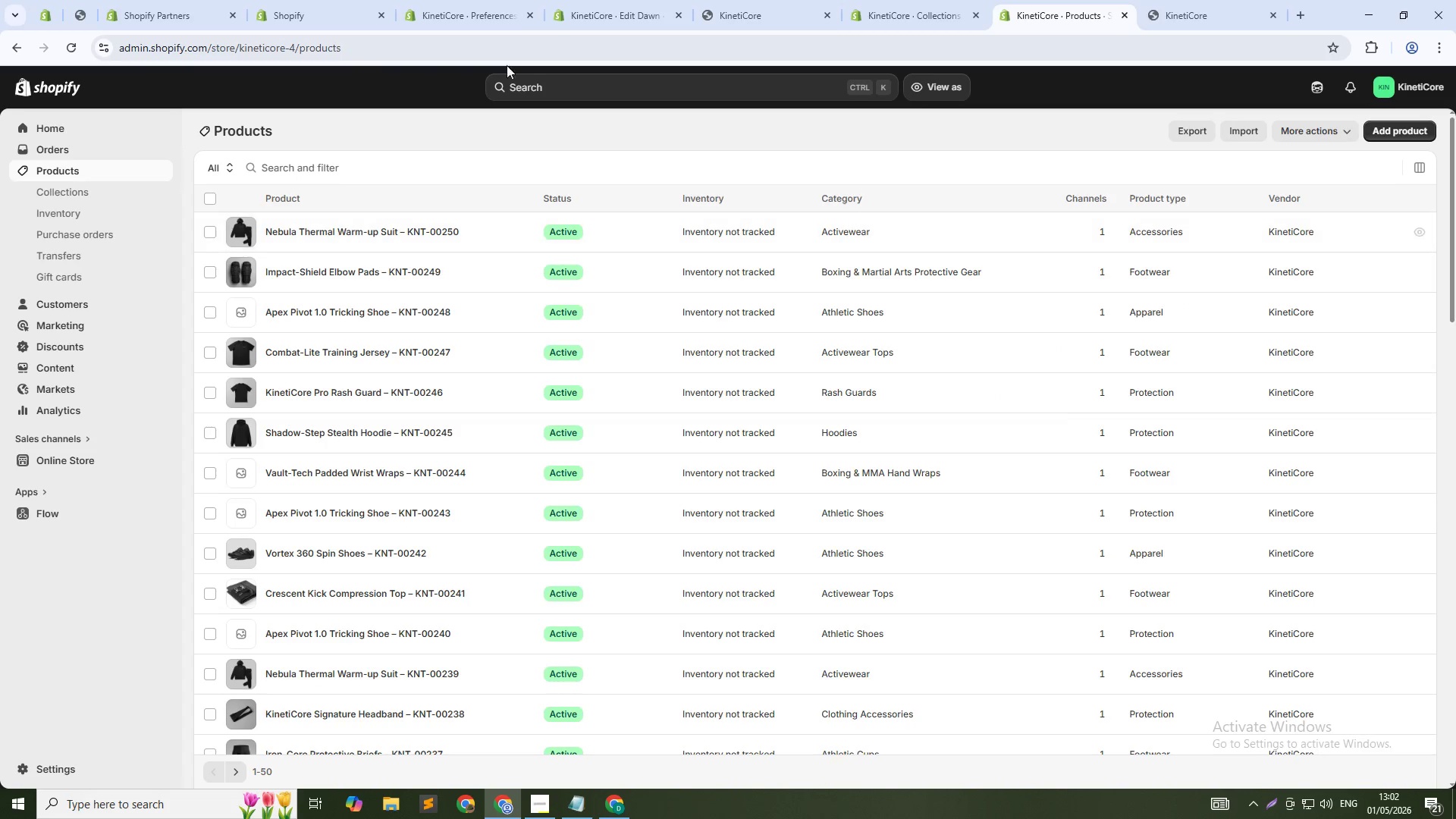 
left_click([663, 10])
 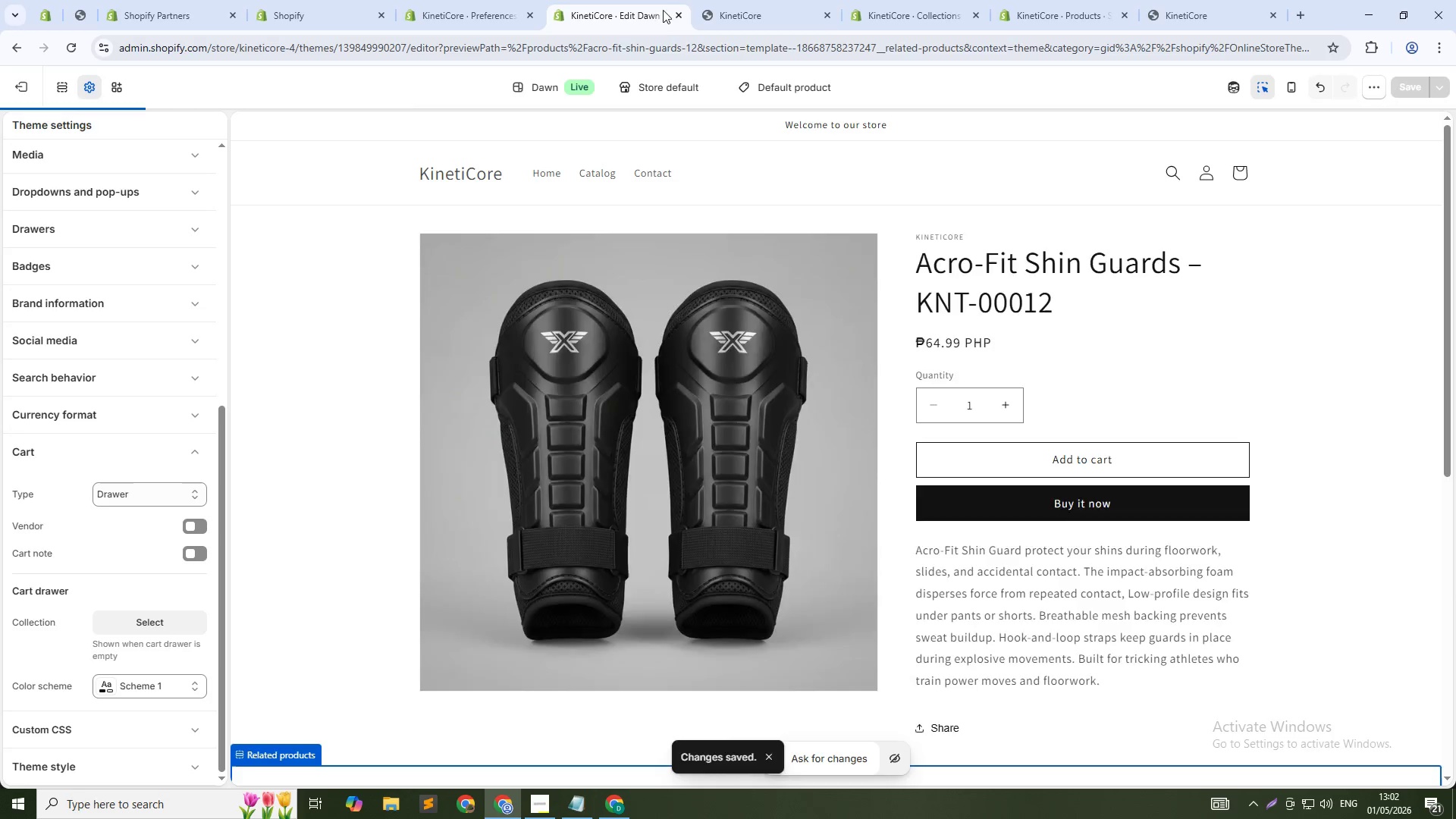 
left_click([746, 0])
 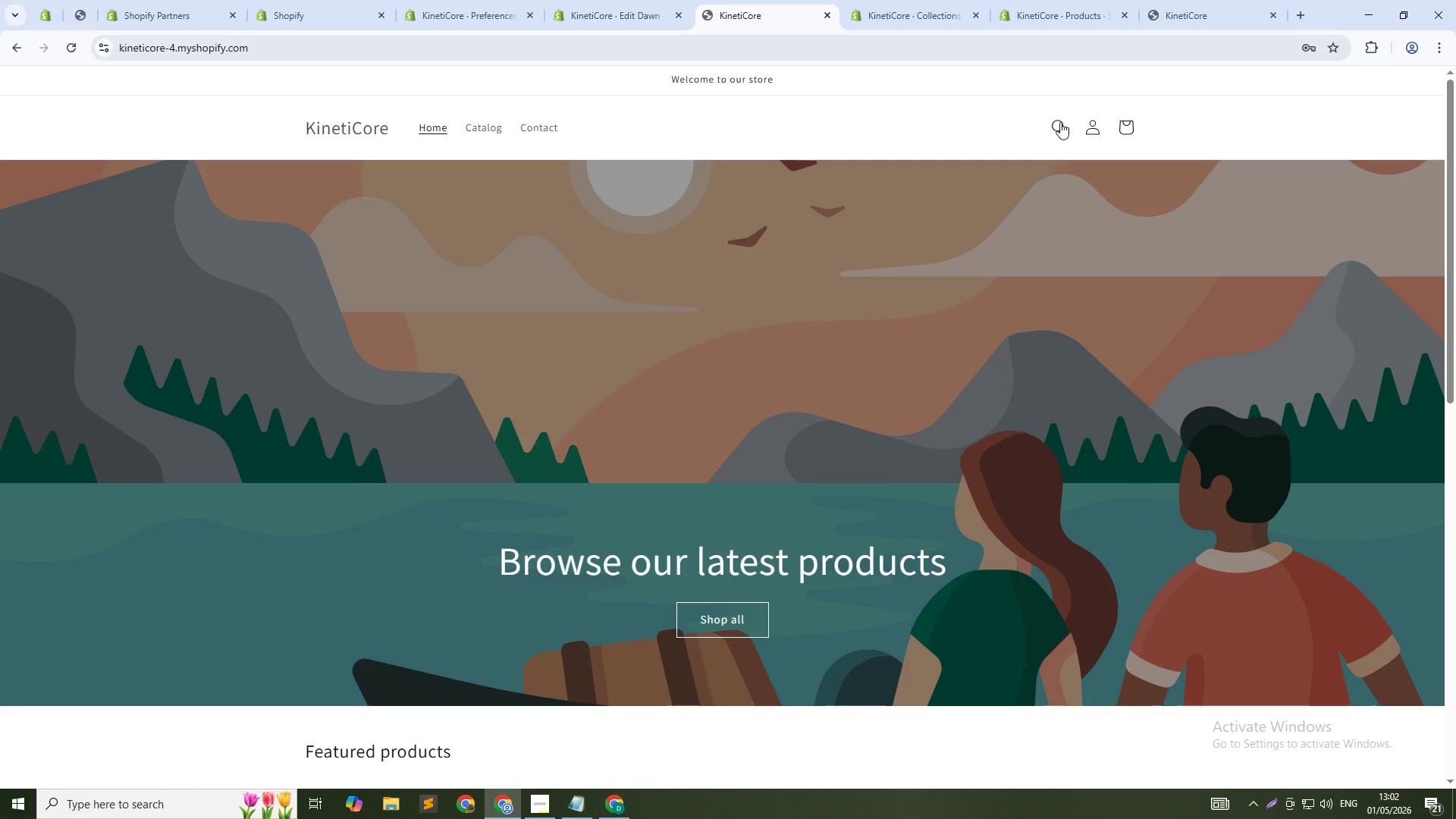 
left_click([1059, 126])
 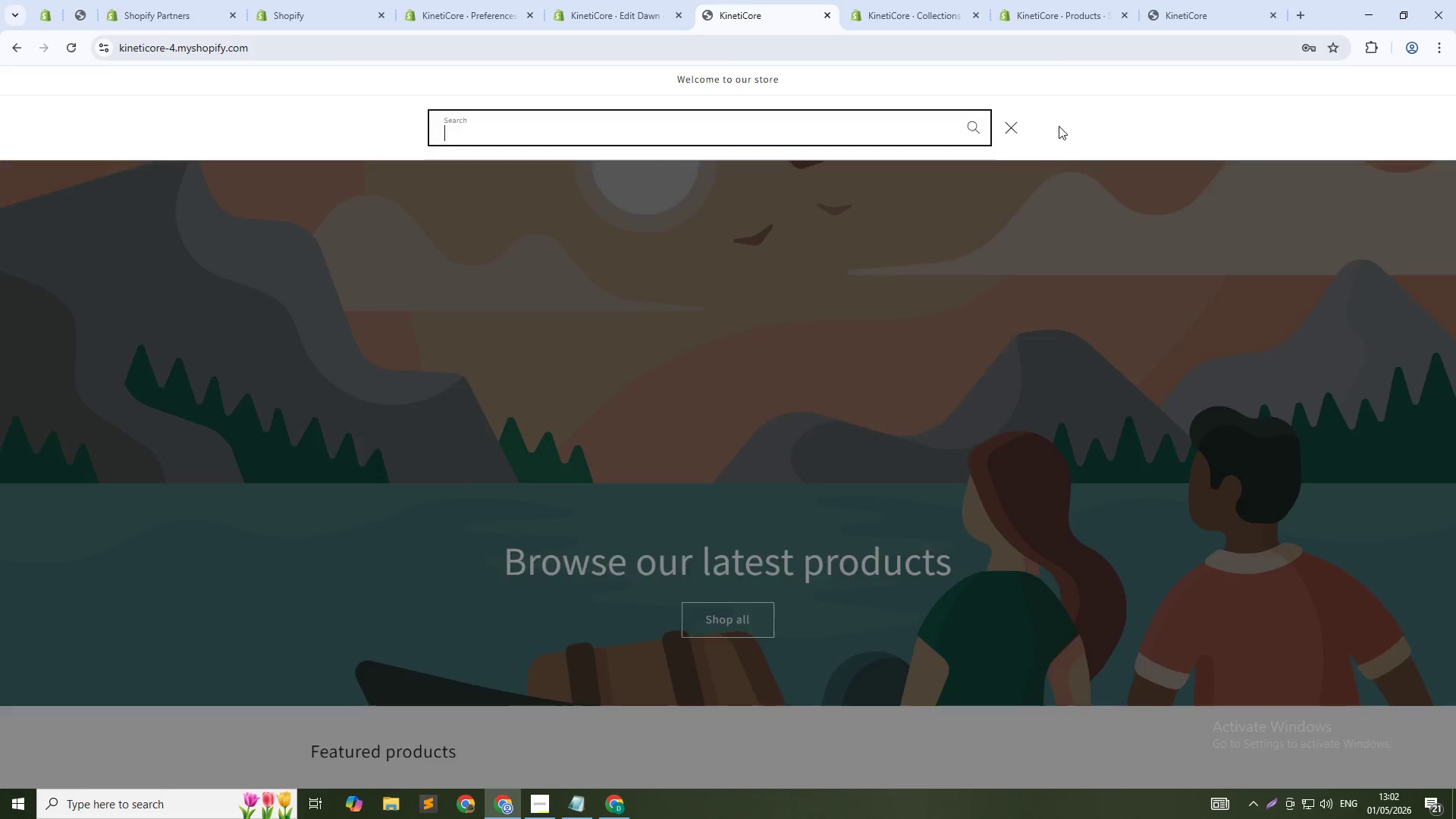 
type(graity)
 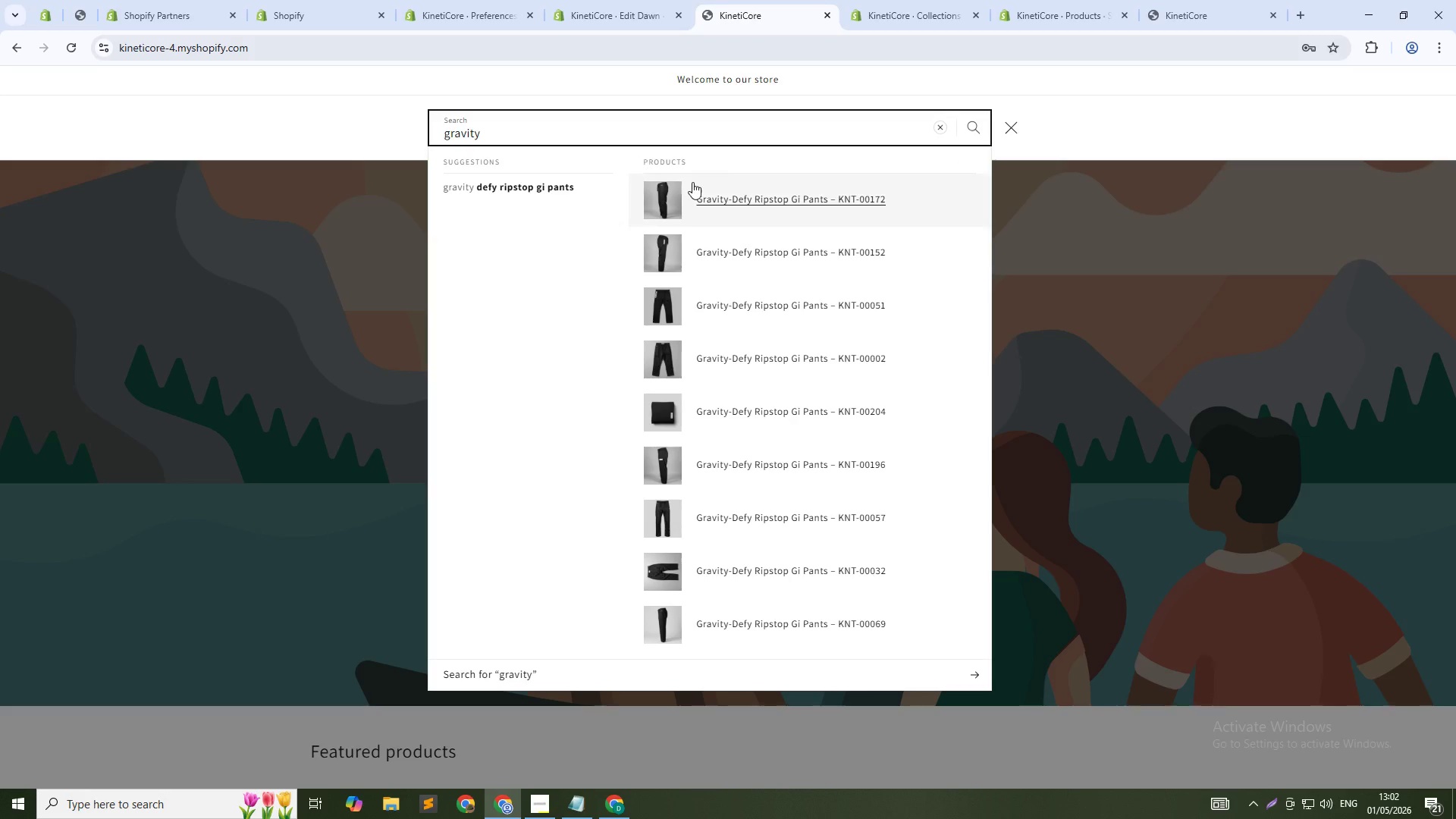 
left_click([722, 188])
 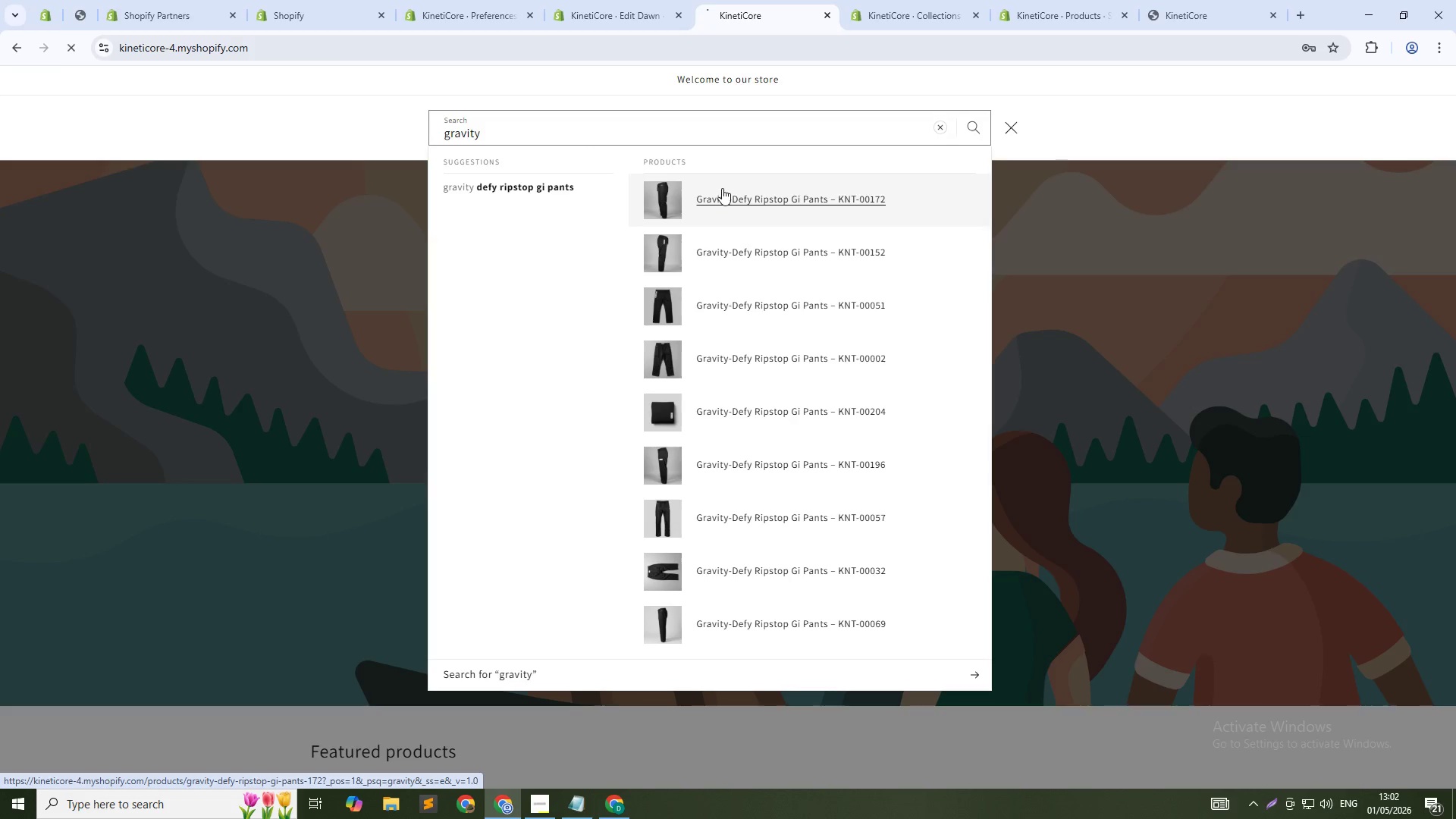 
mouse_move([714, 170])
 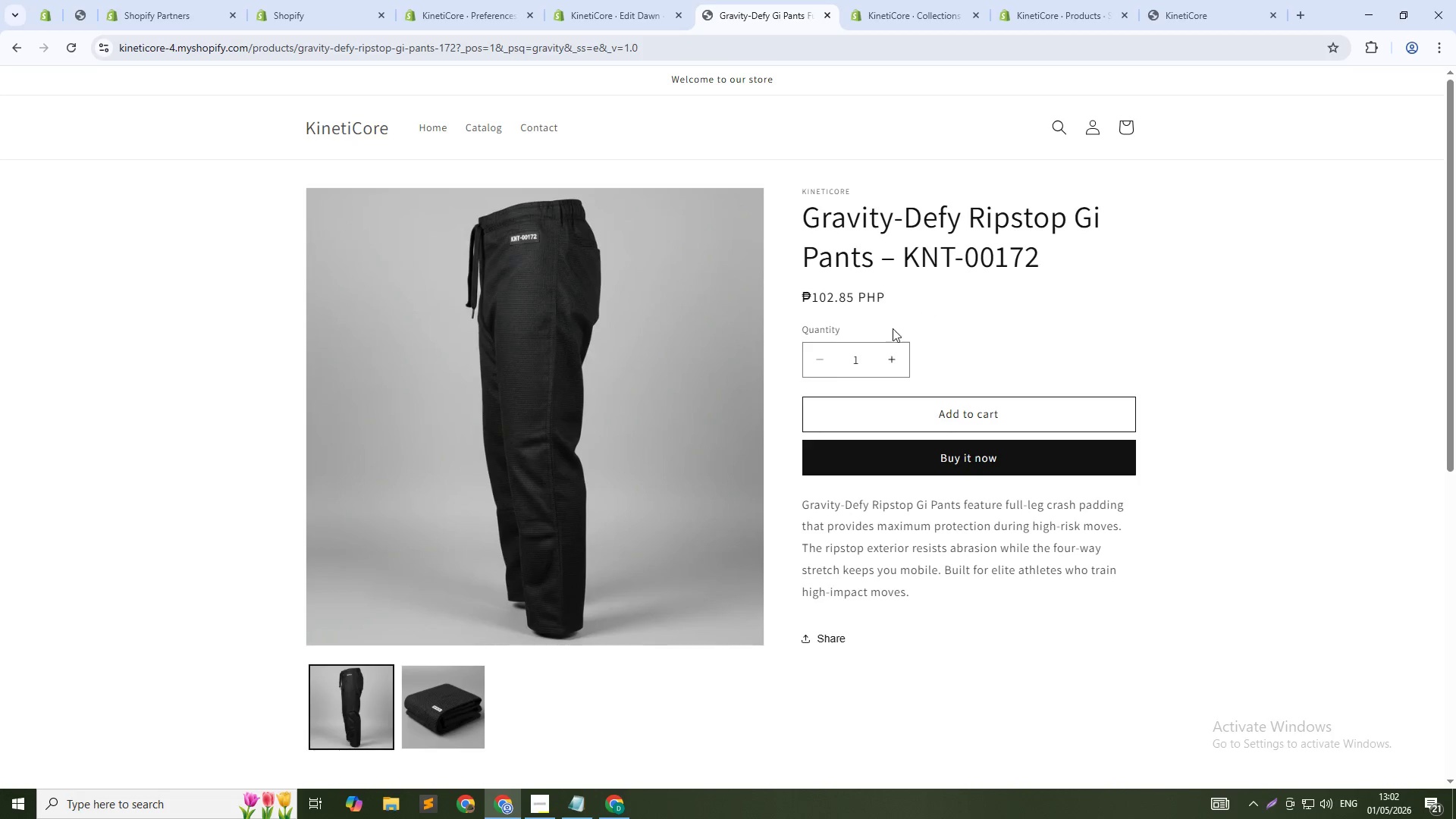 
mouse_move([902, 406])
 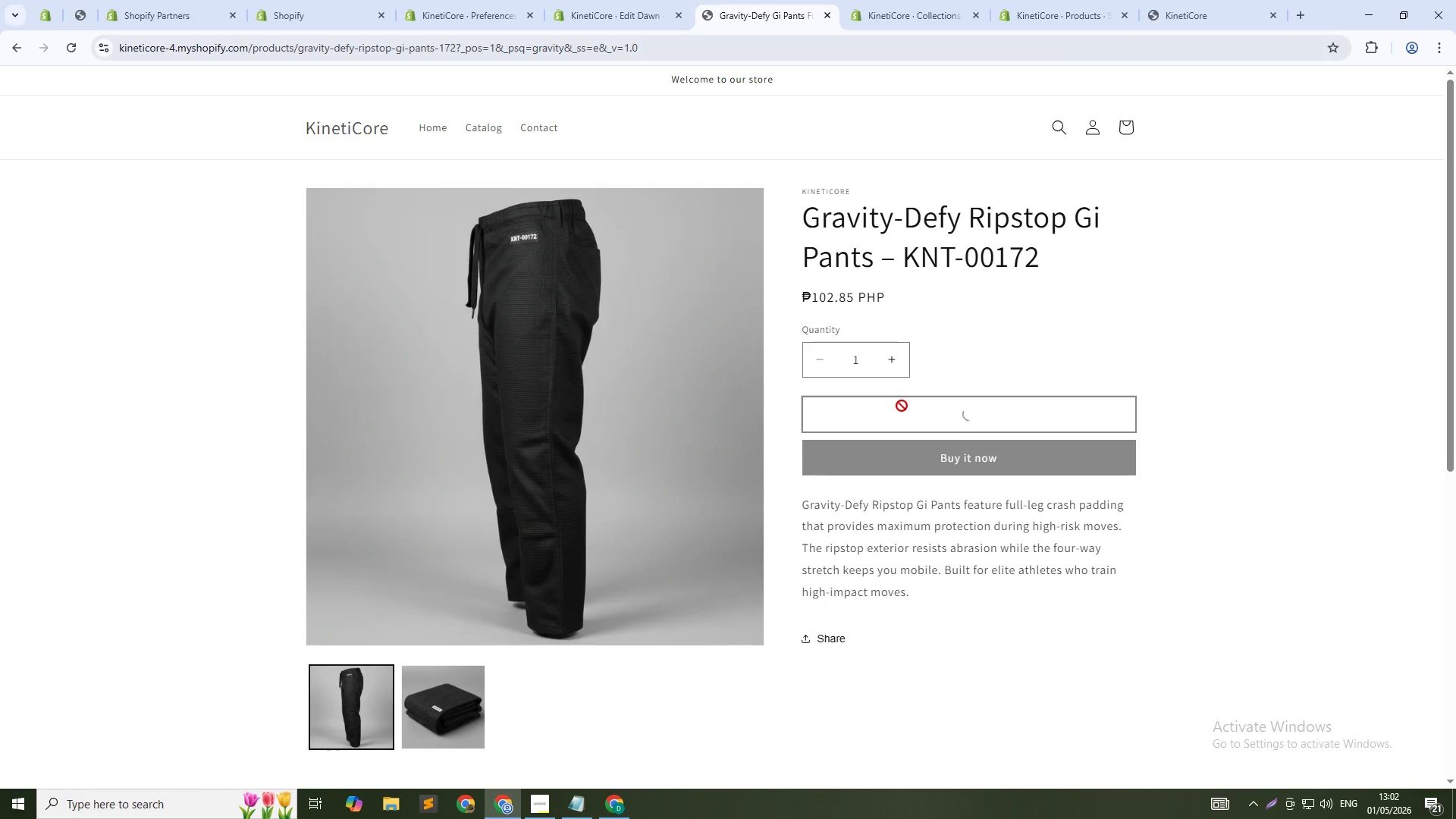 
mouse_move([927, 394])
 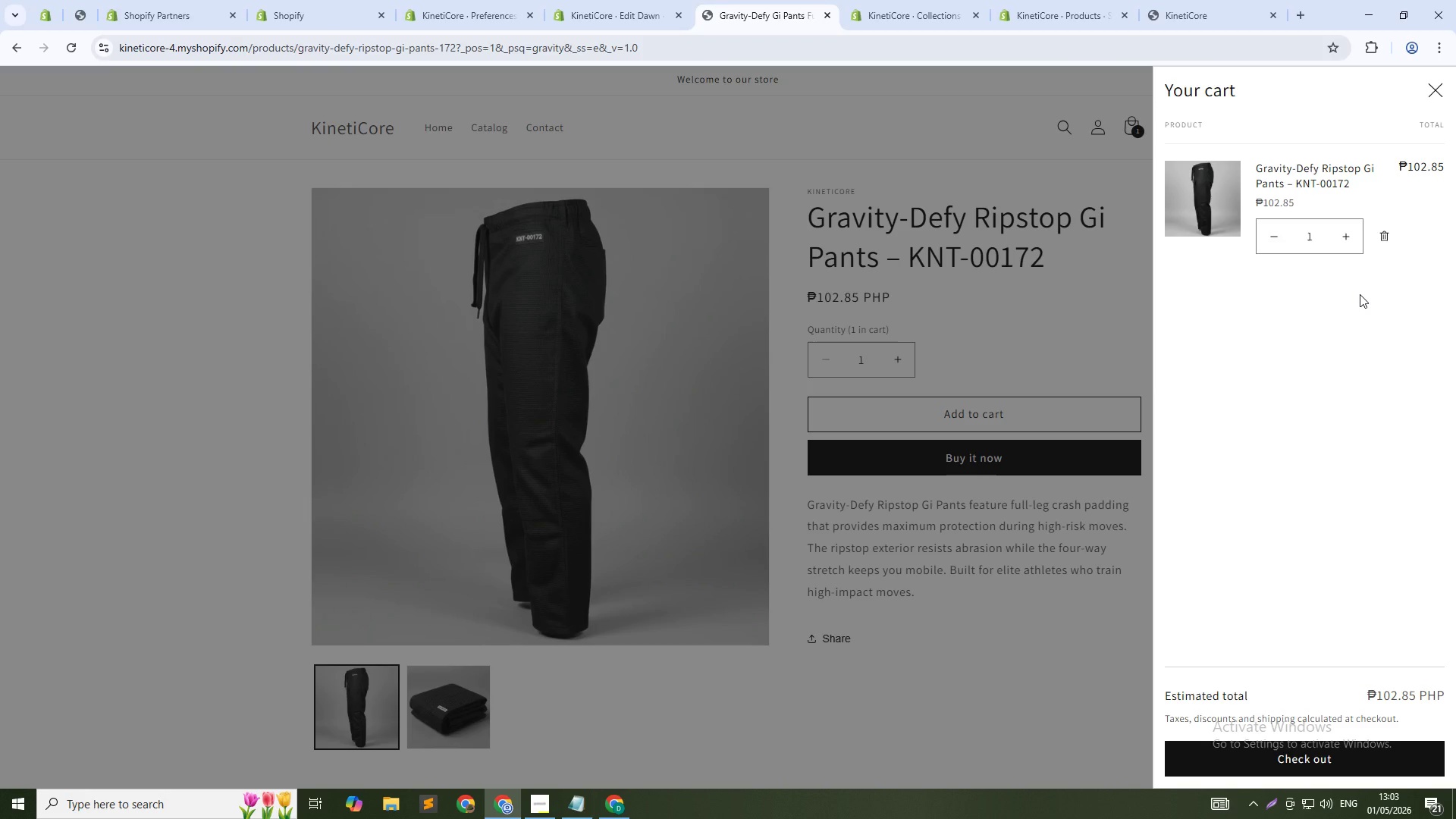 
wait(106.98)
 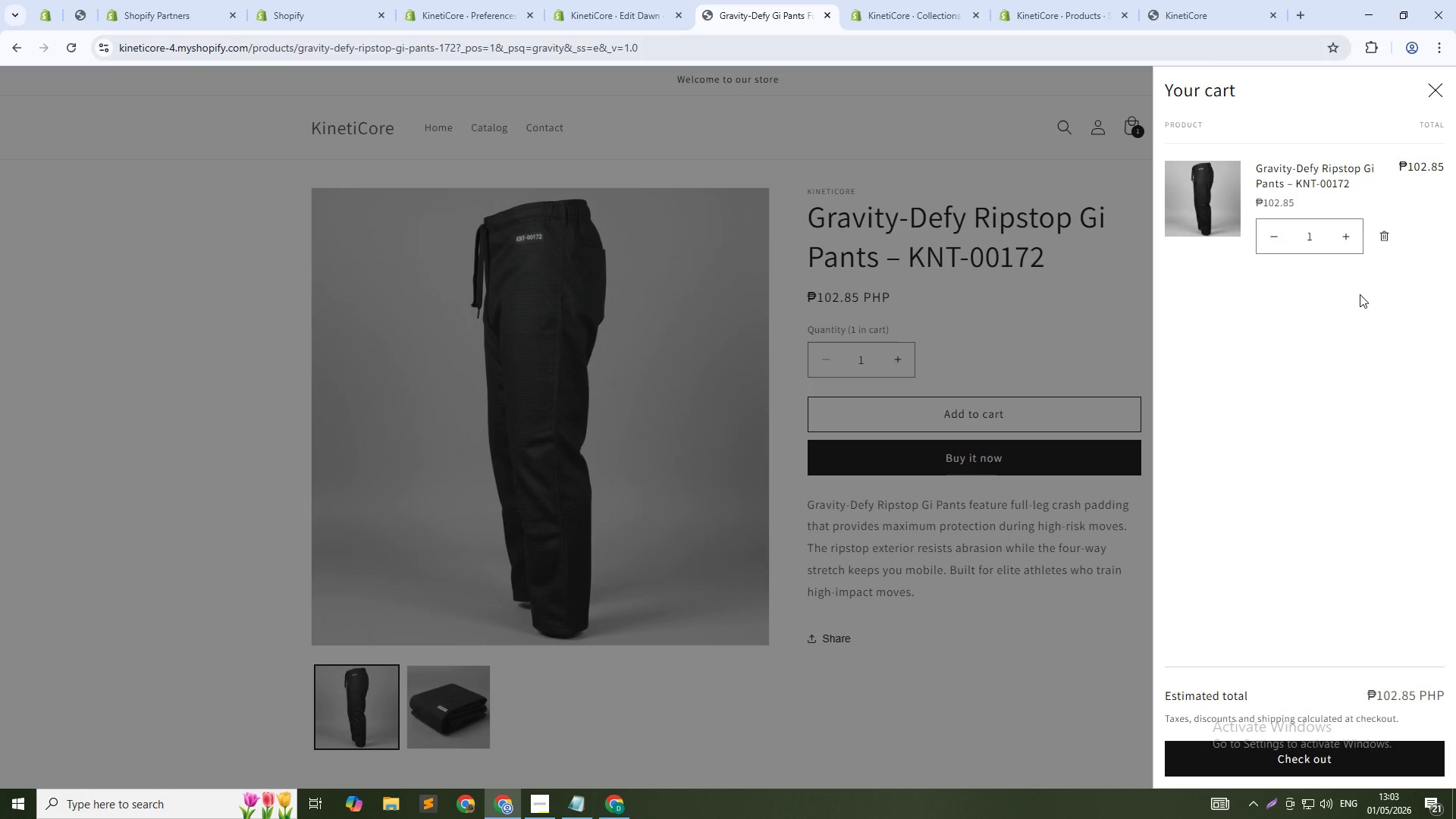 
left_click([1351, 758])
 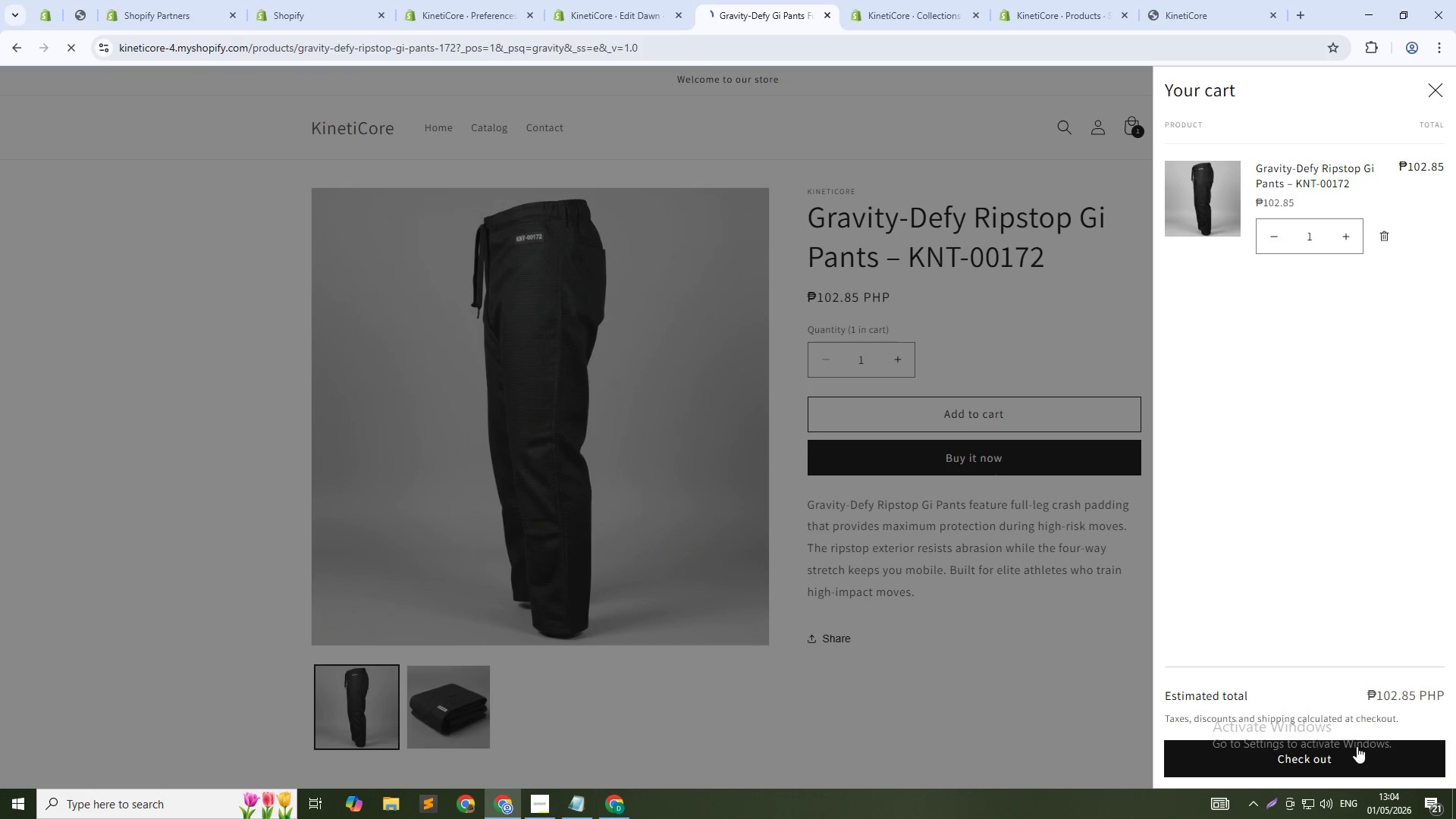 
key(Alt+Tab)